 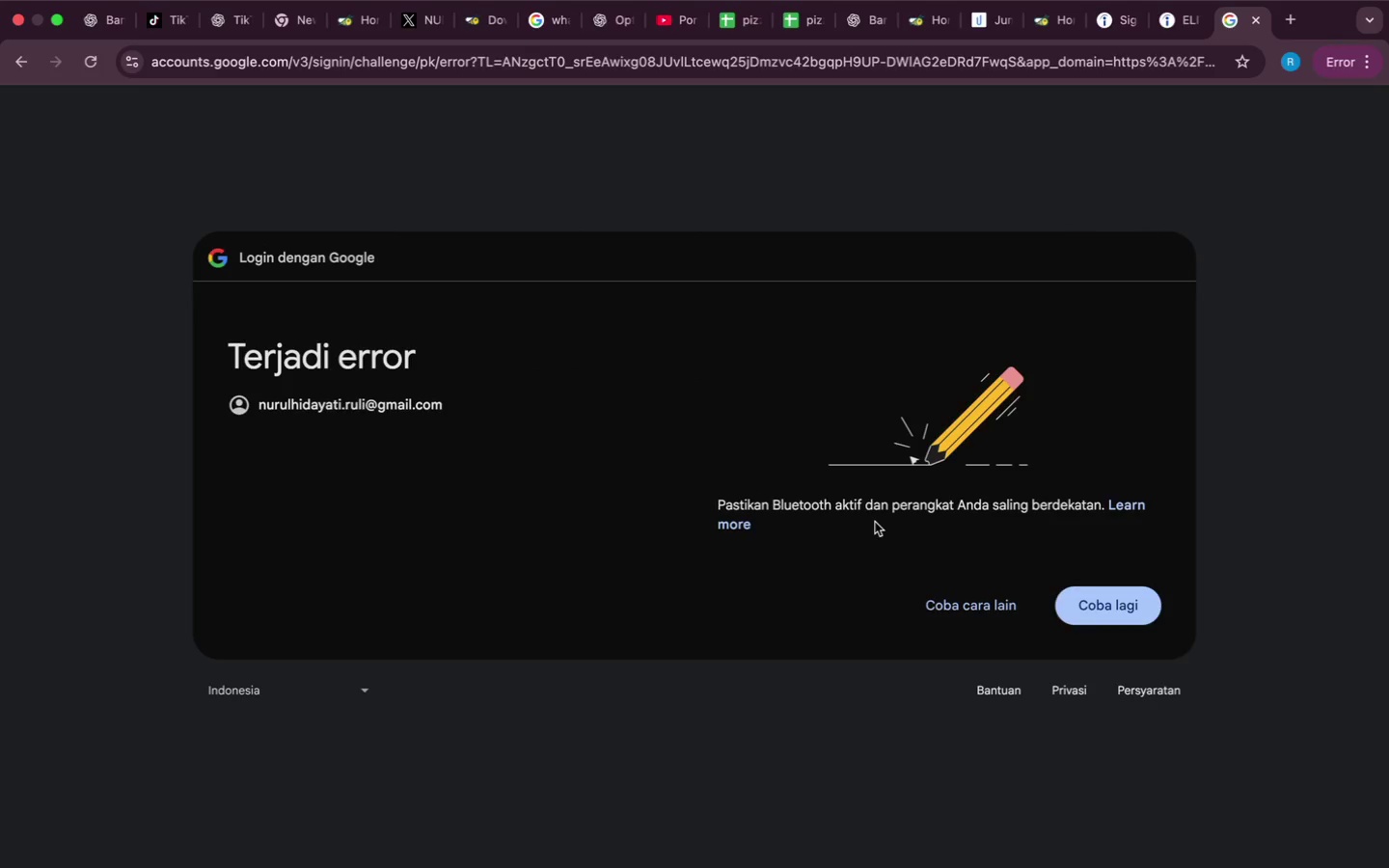 
left_click([1336, 226])
 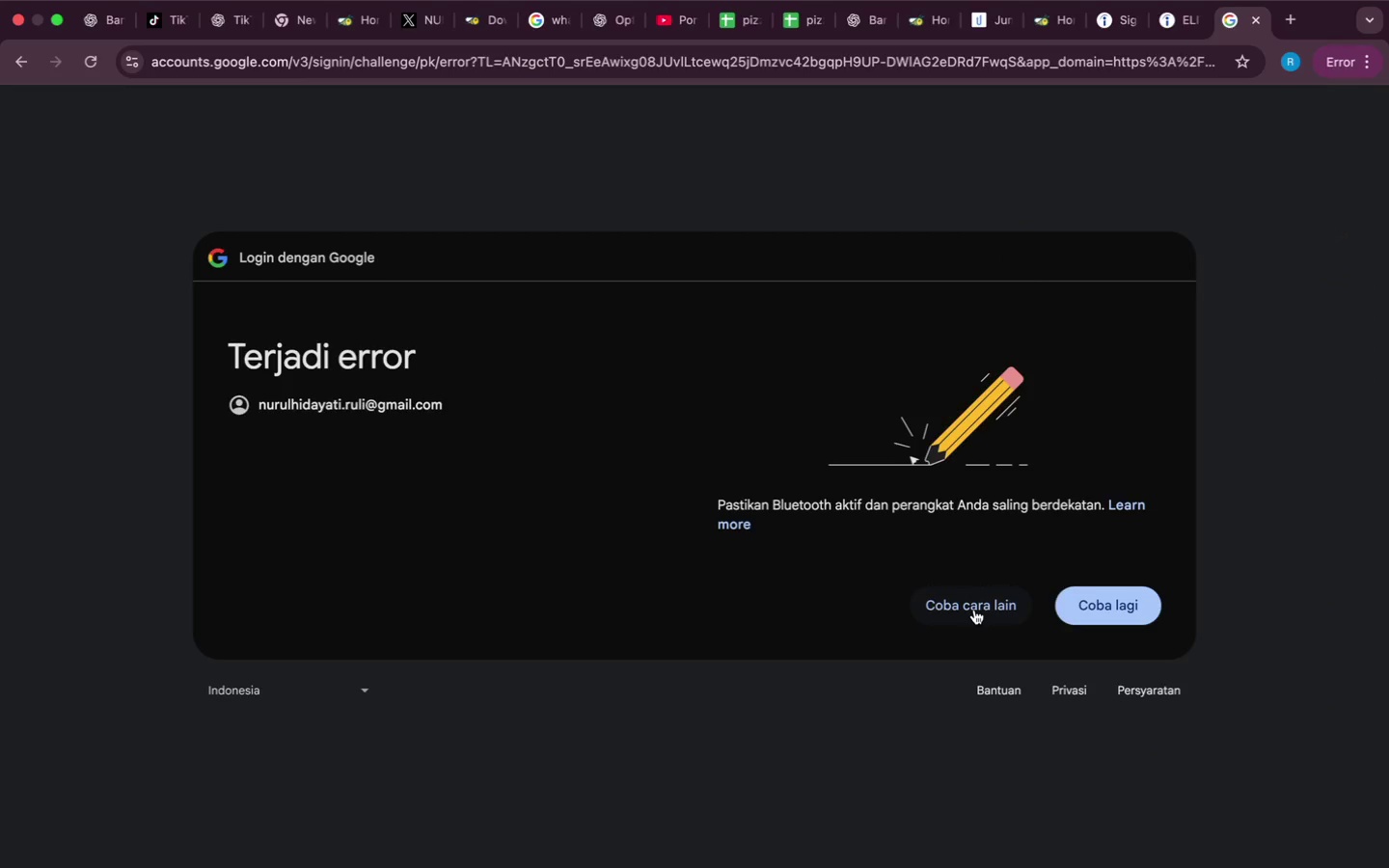 
left_click([974, 610])
 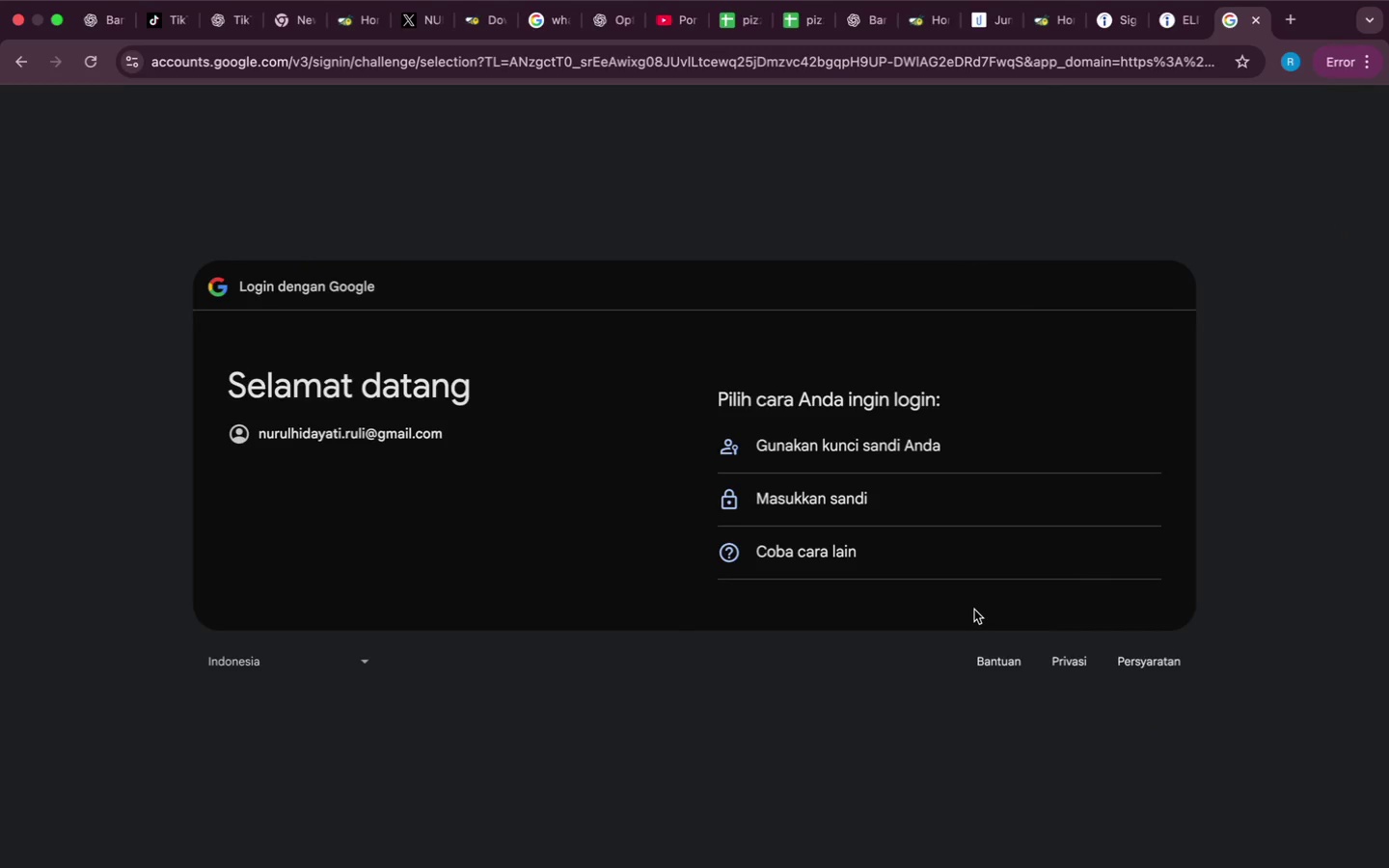 
wait(9.52)
 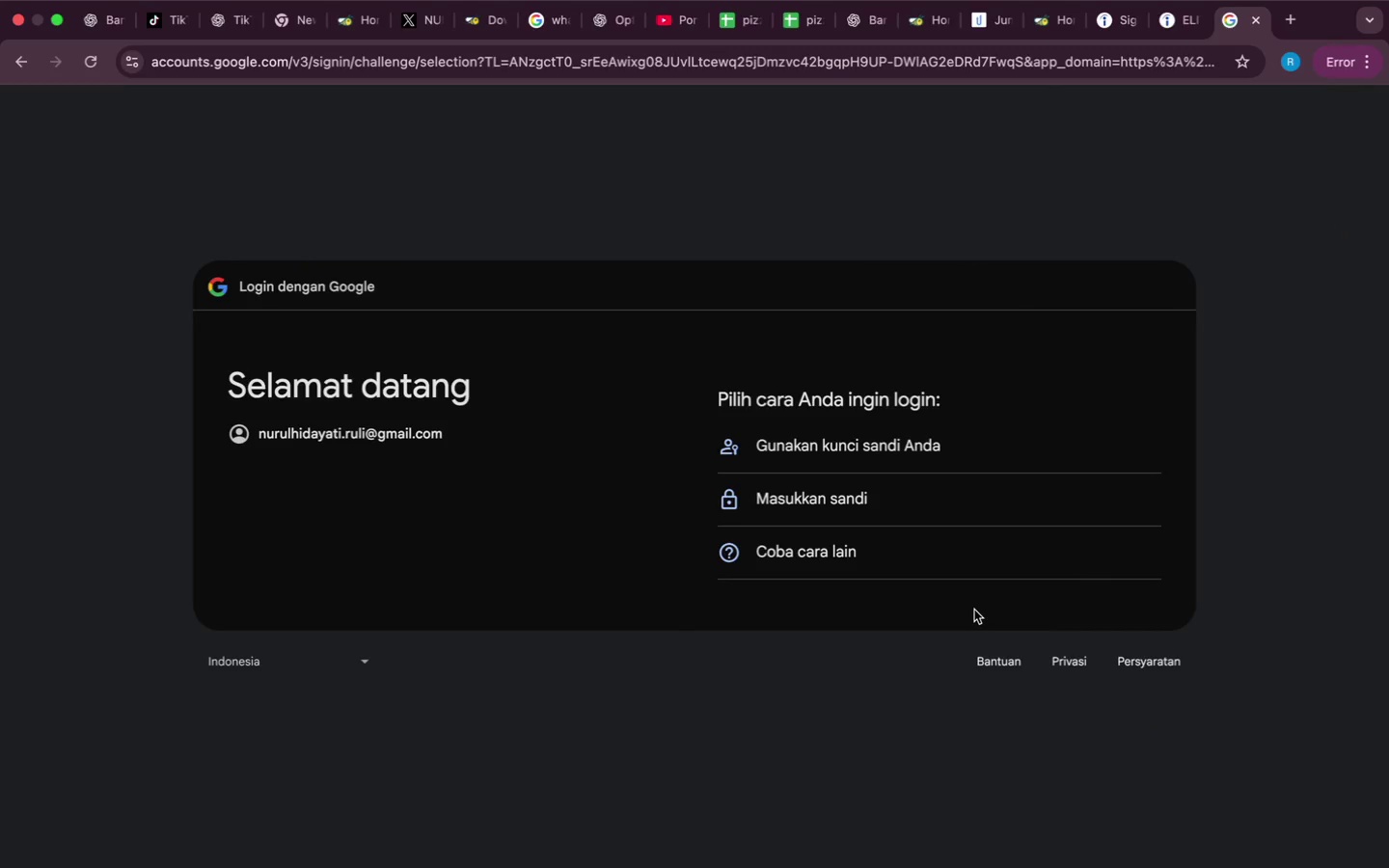 
left_click([876, 549])
 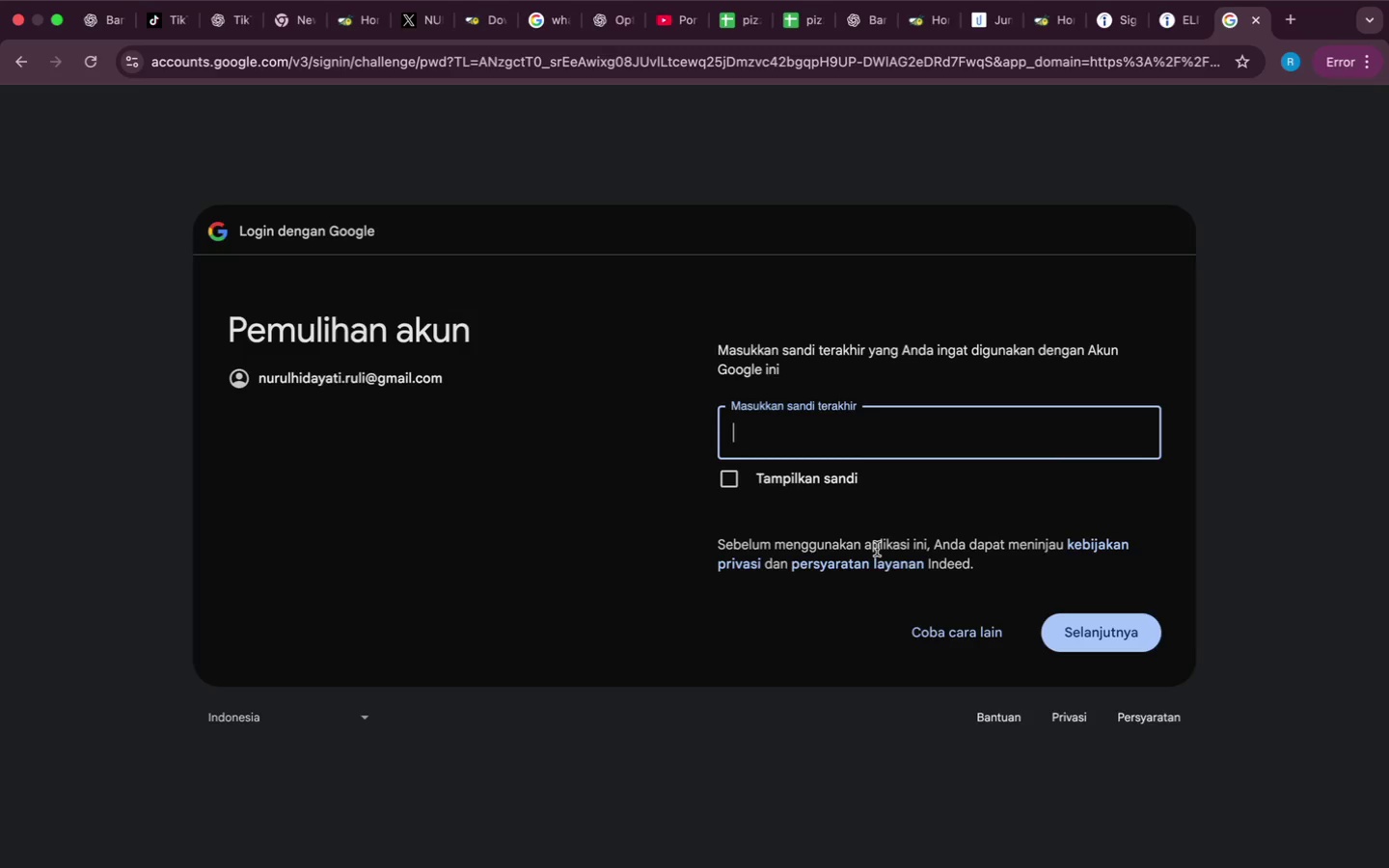 
wait(6.13)
 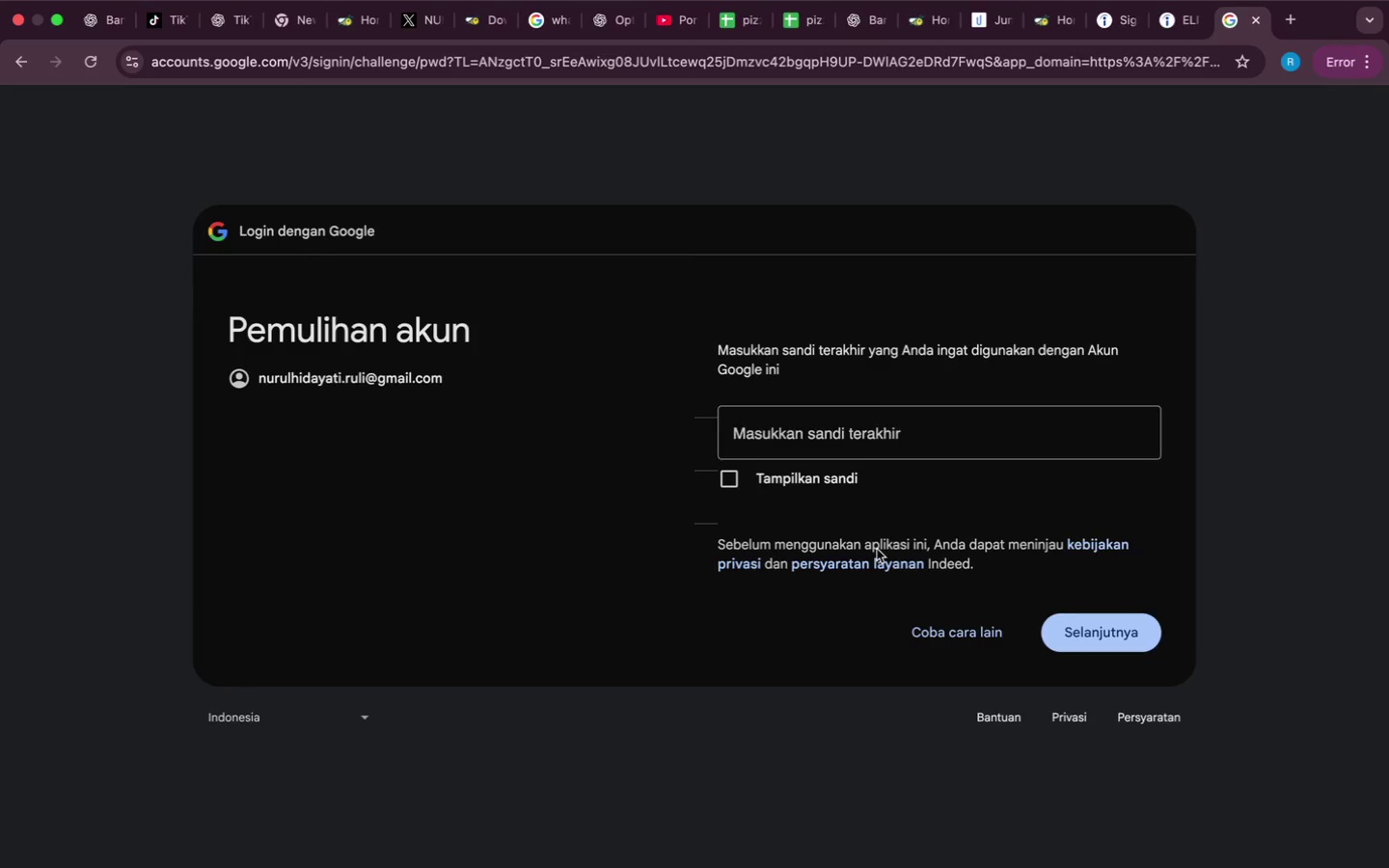 
hold_key(key=ShiftLeft, duration=0.6)
 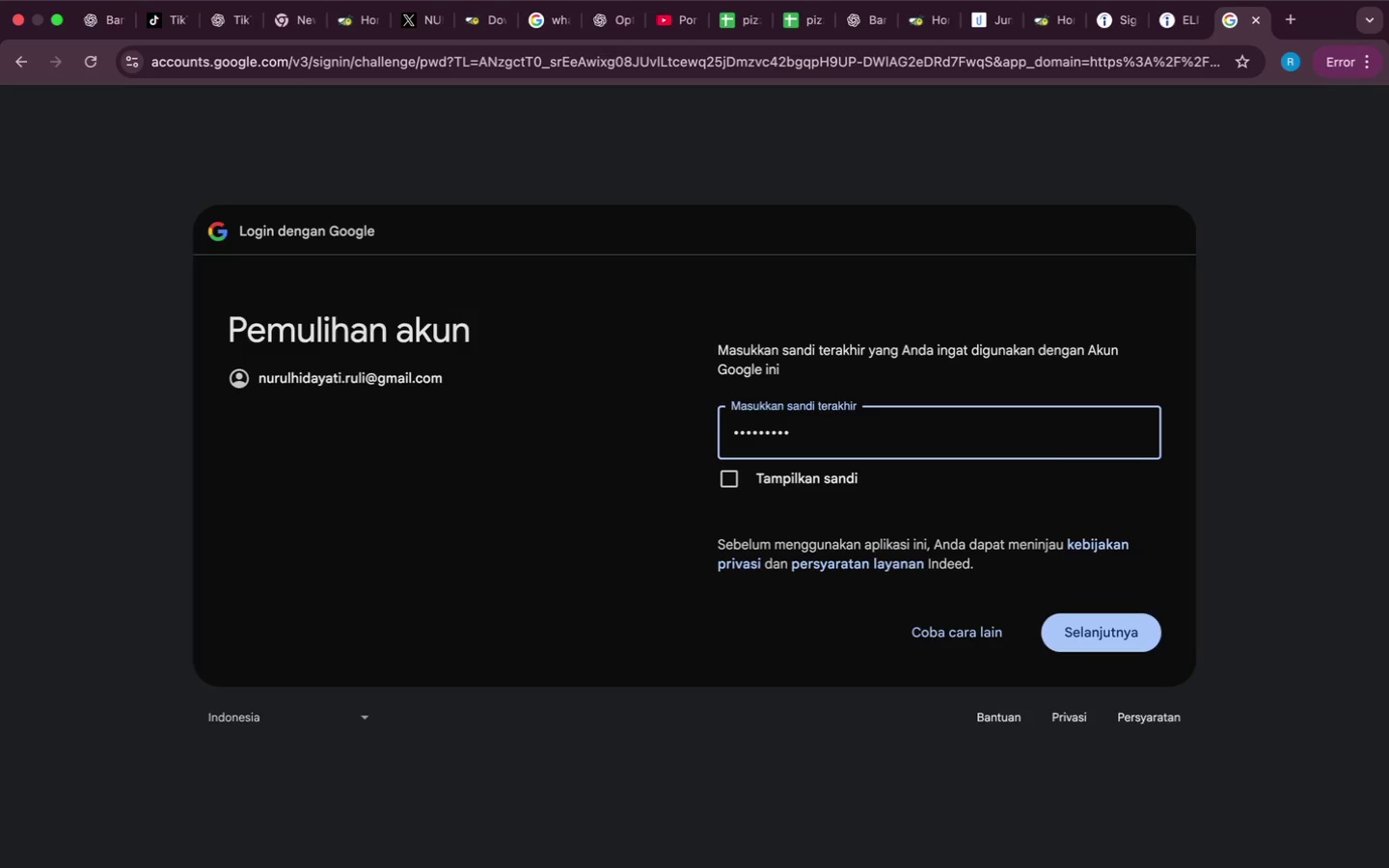 
key(Shift+ShiftLeft)
 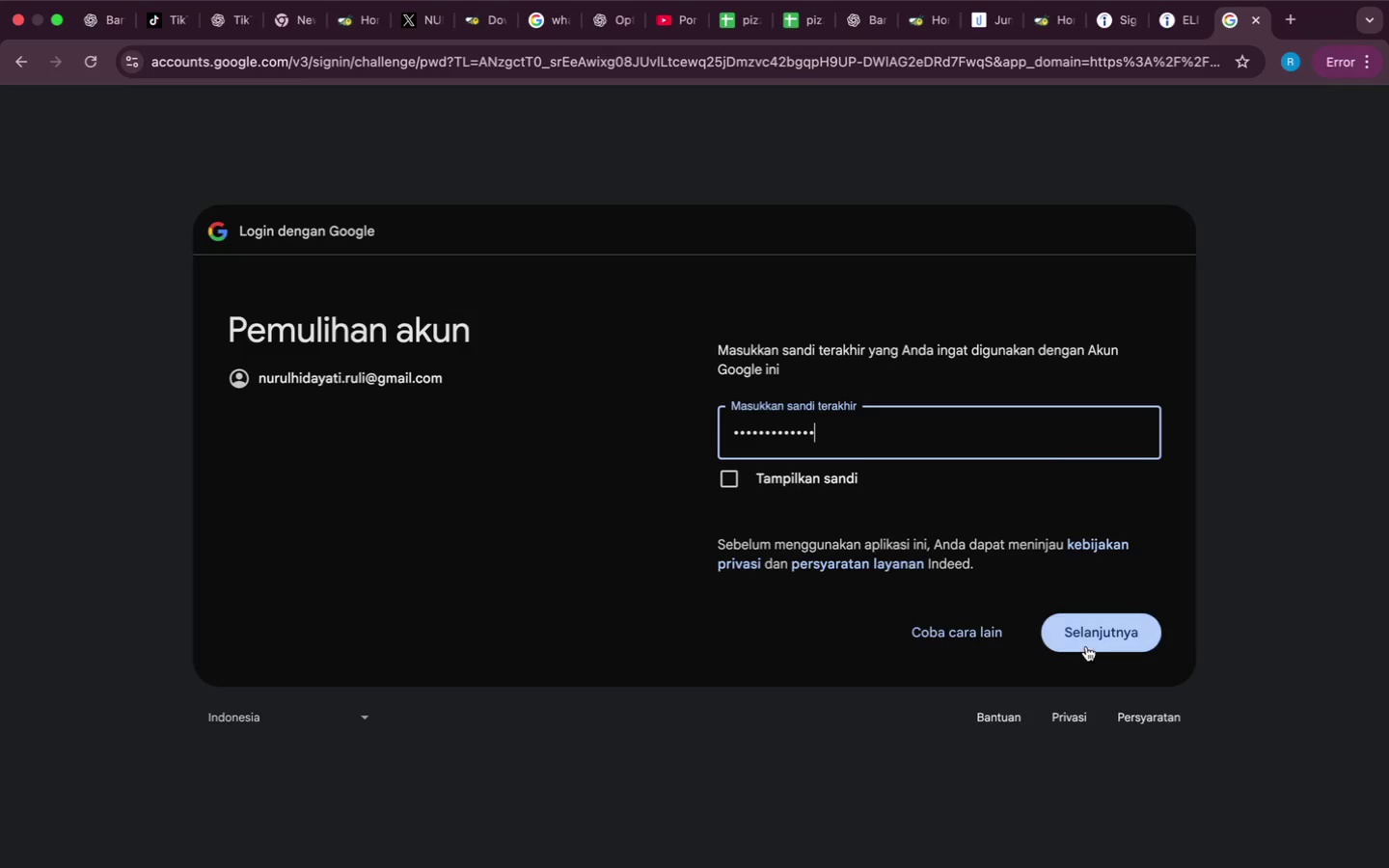 
left_click([1079, 637])
 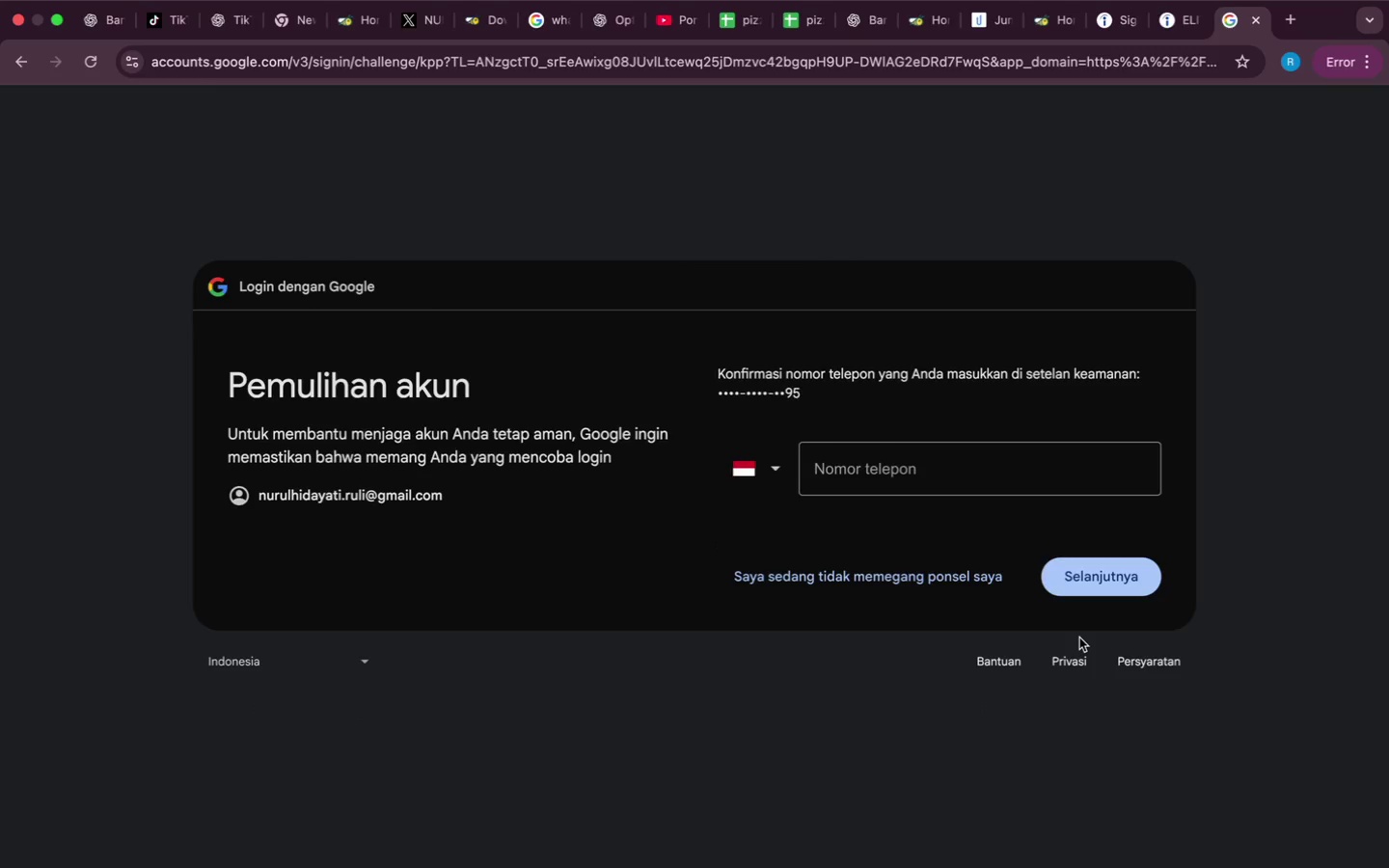 
wait(10.75)
 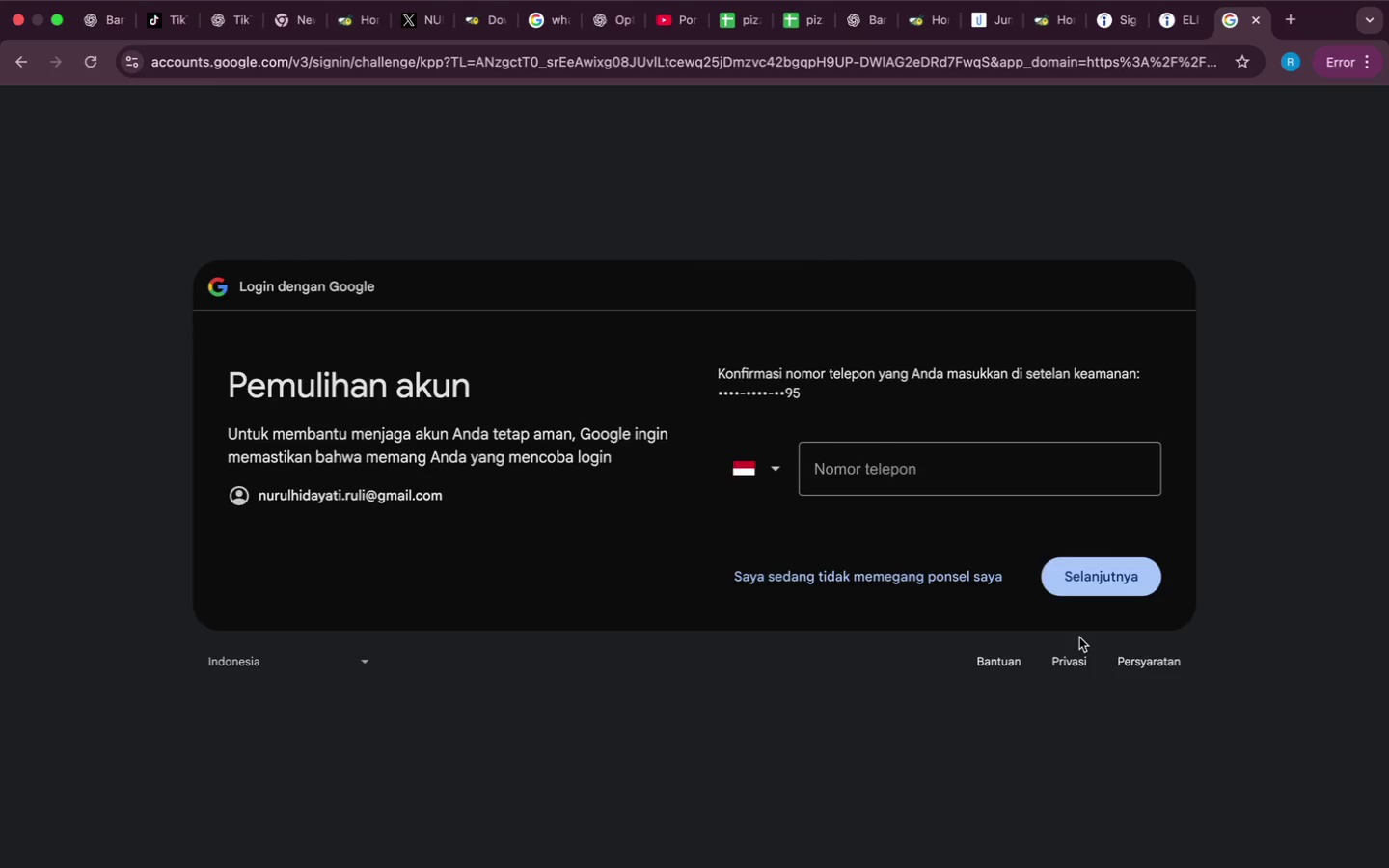 
left_click([1180, 41])
 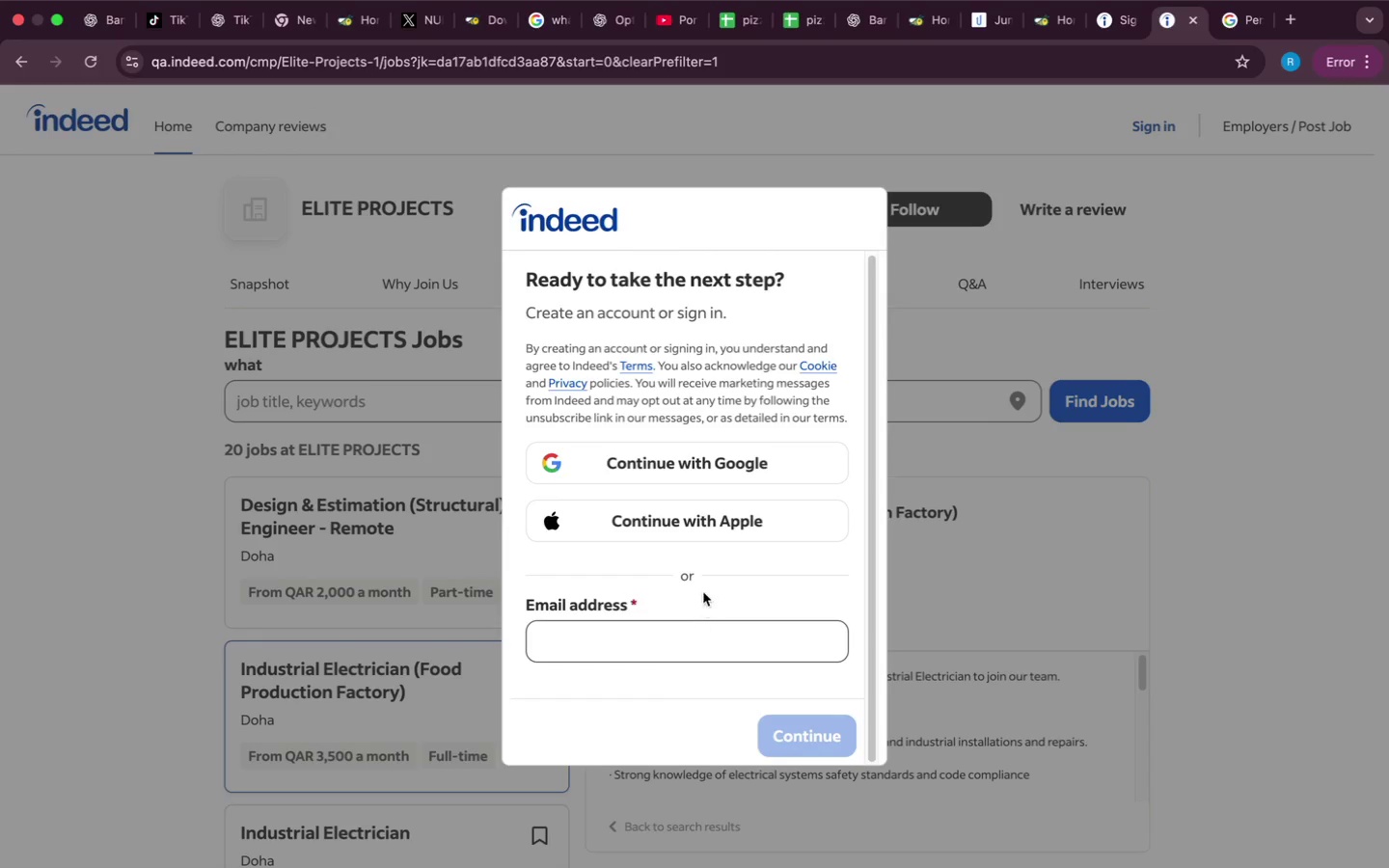 
left_click([727, 464])
 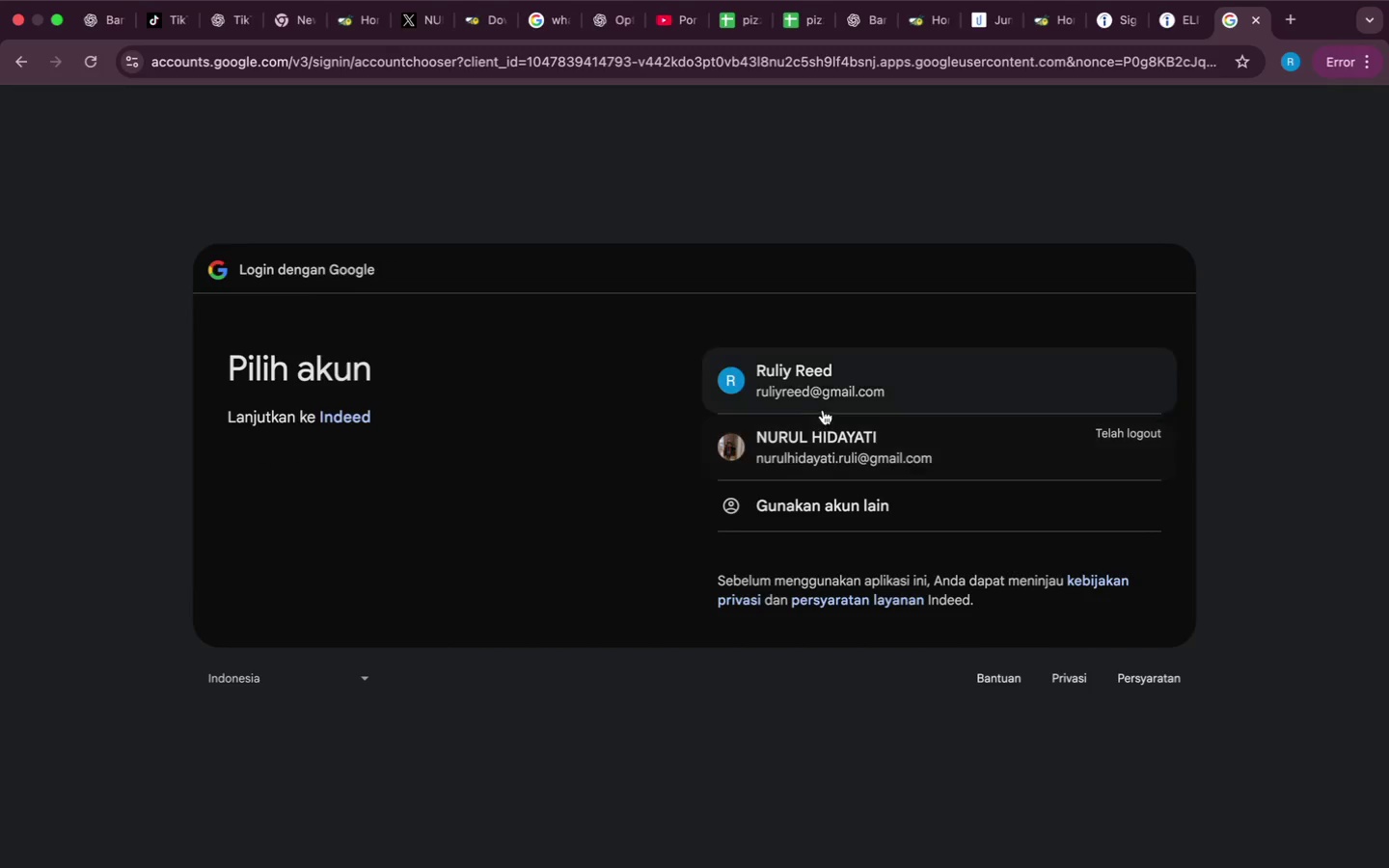 
left_click([832, 383])
 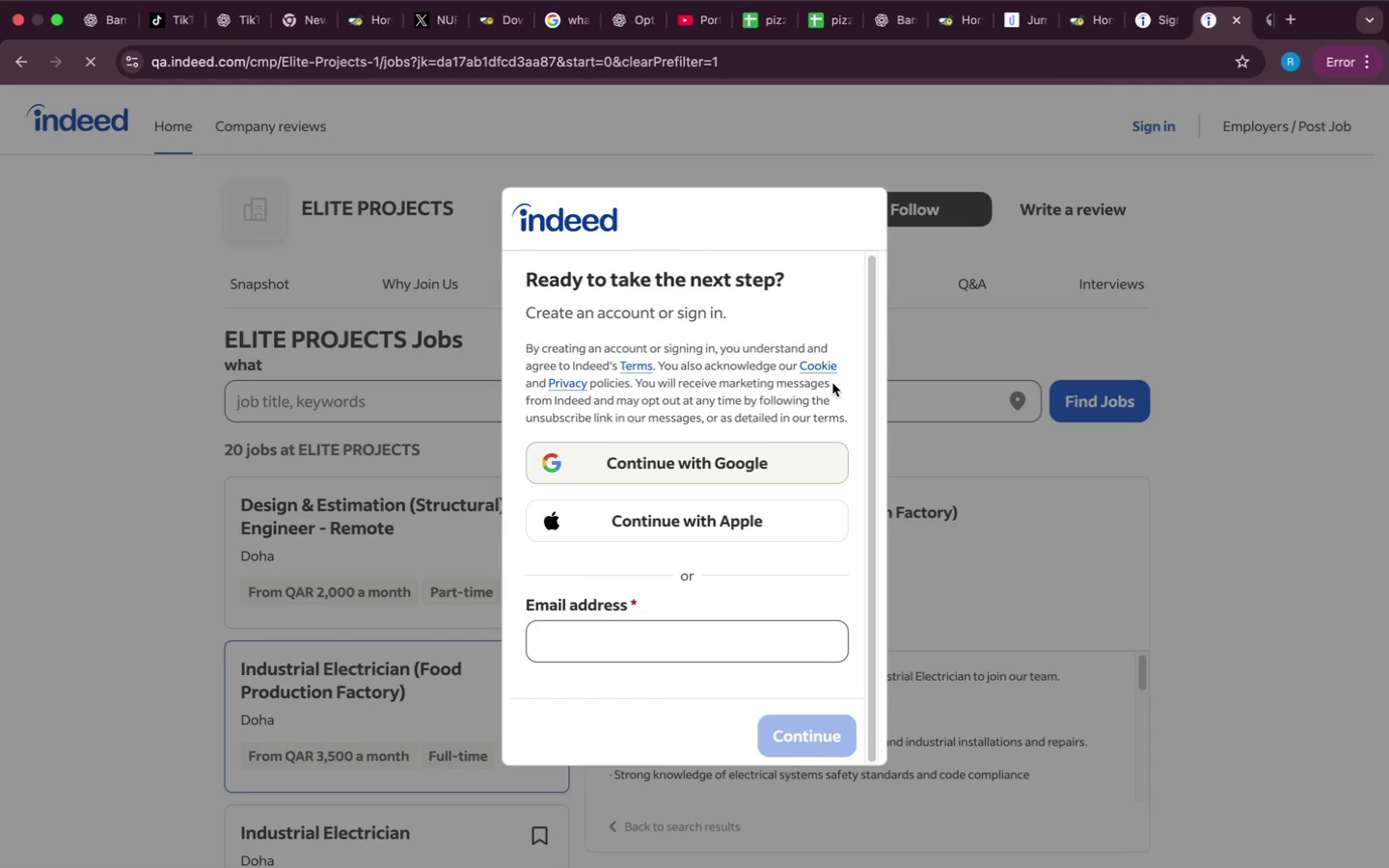 
wait(10.69)
 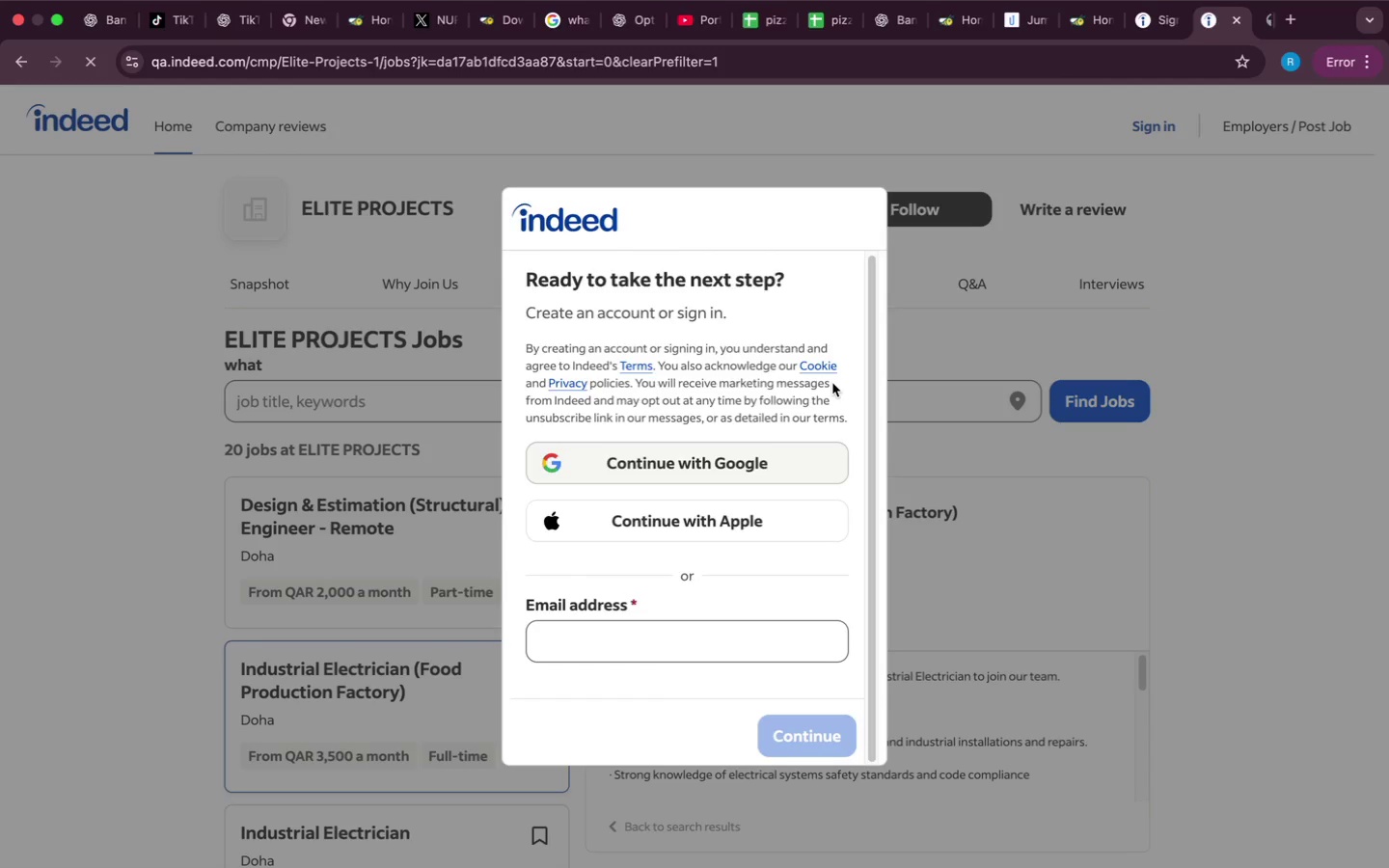 
left_click([626, 484])
 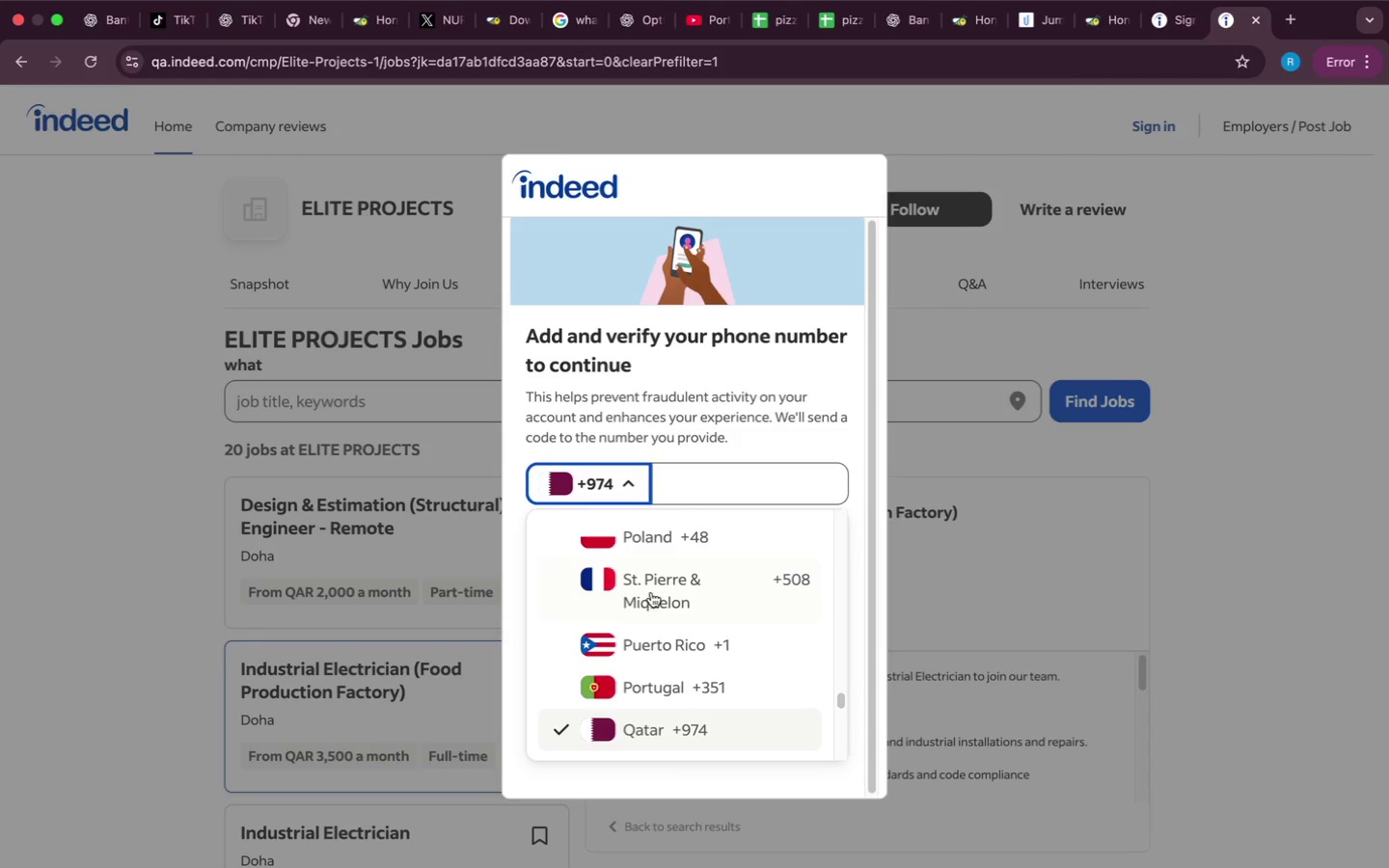 
scroll: coordinate [659, 605], scroll_direction: up, amount: 229.0
 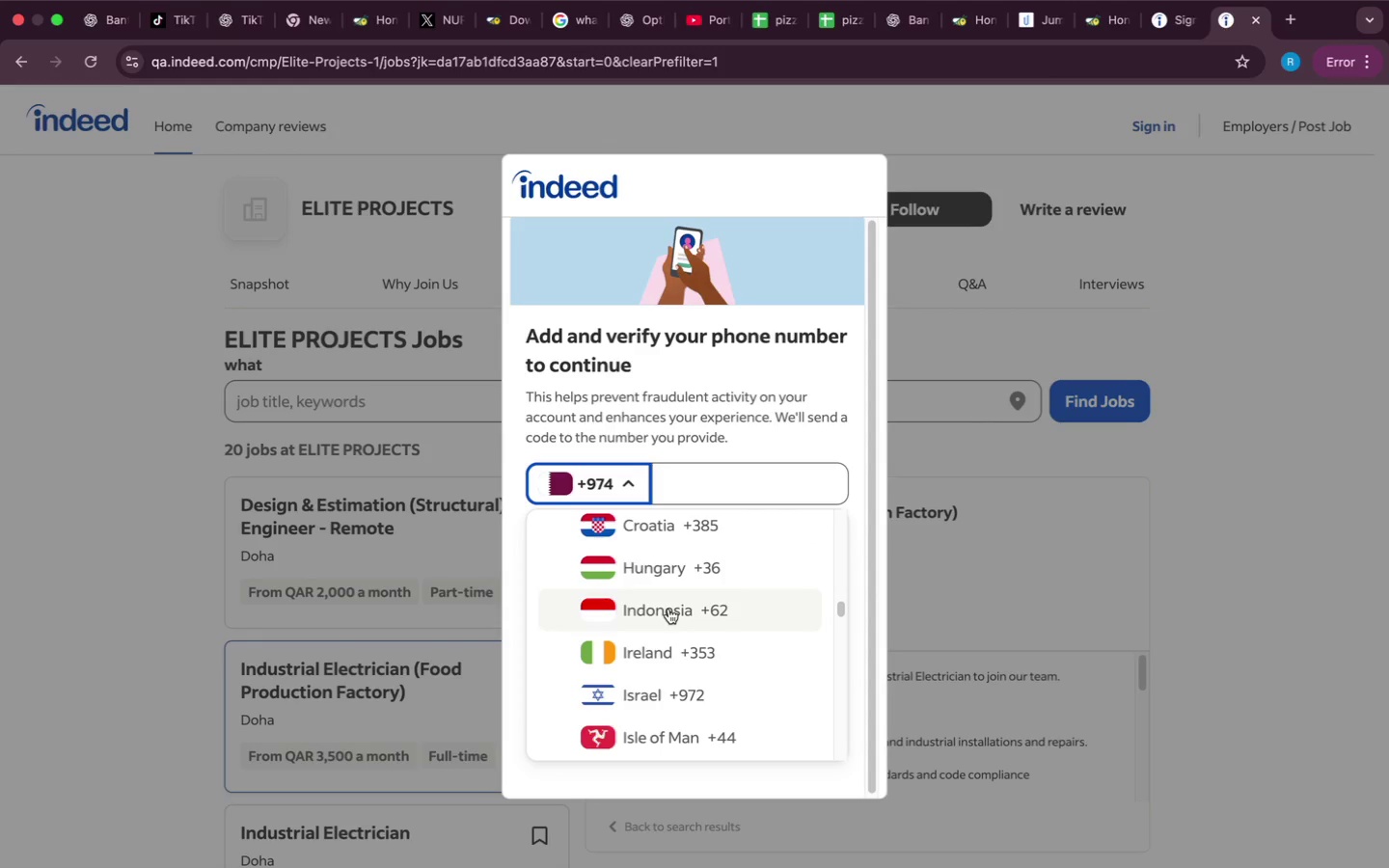 
left_click([668, 609])
 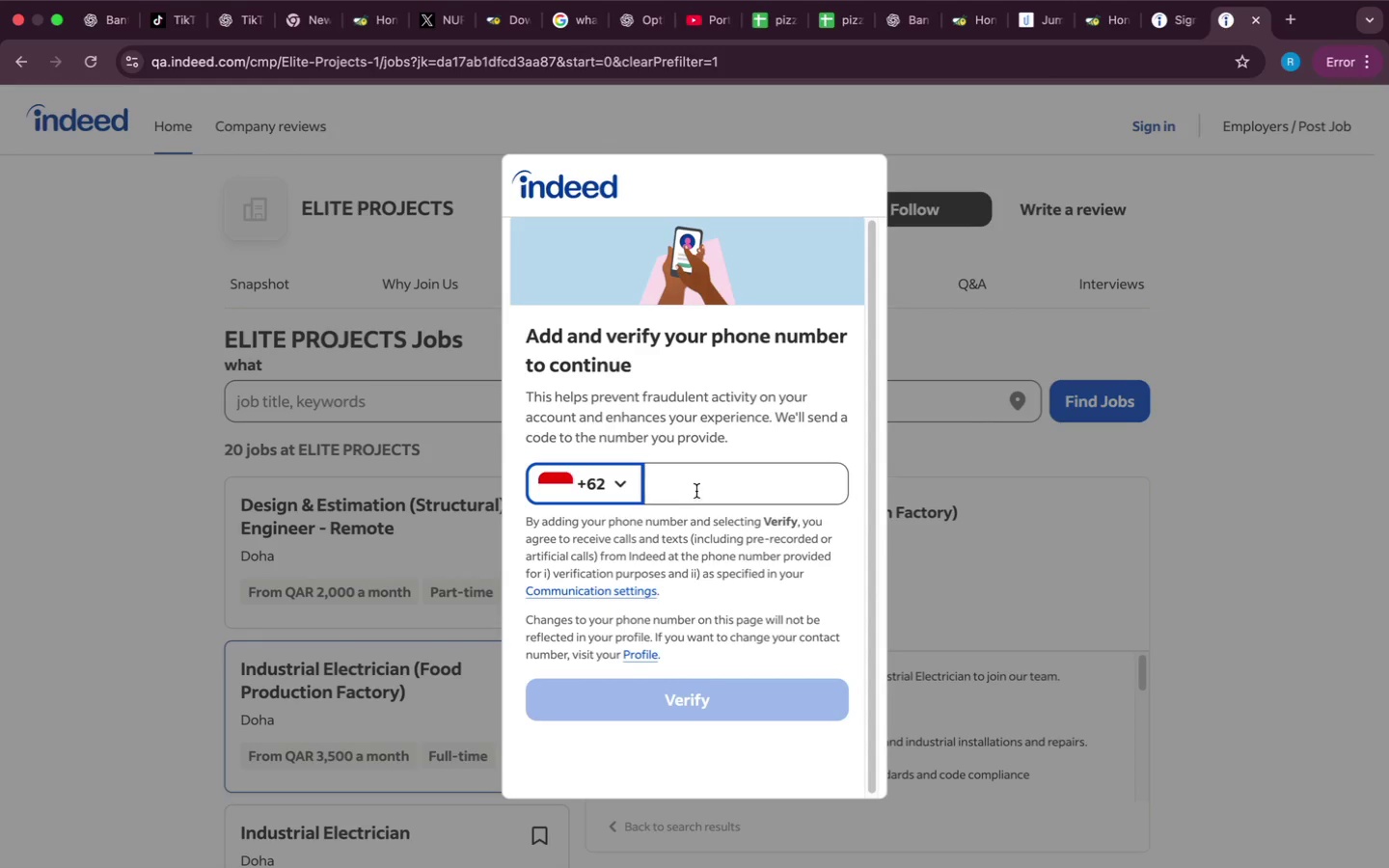 
left_click([694, 488])
 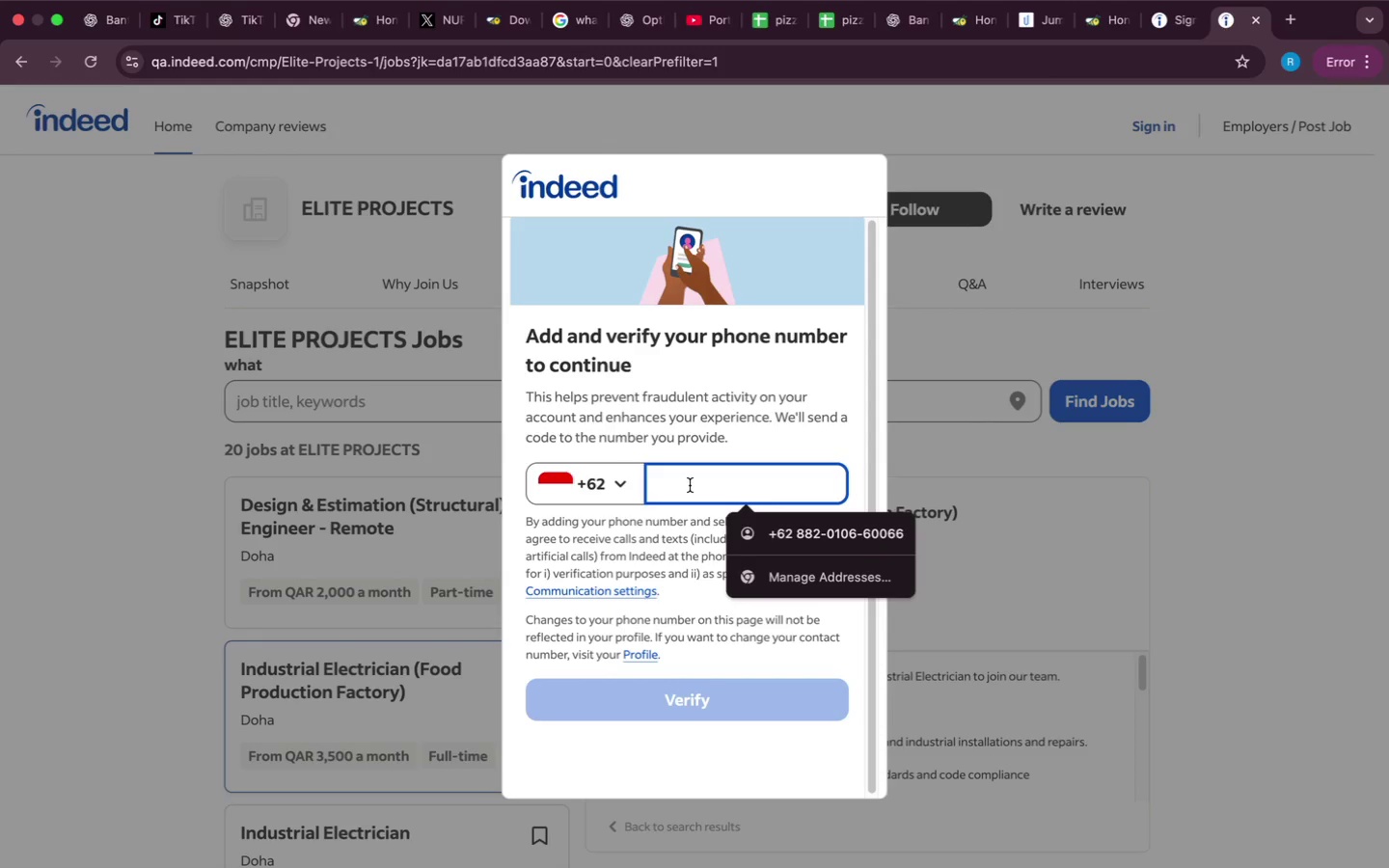 
type(85732)
key(Backspace)
type(3280895)
 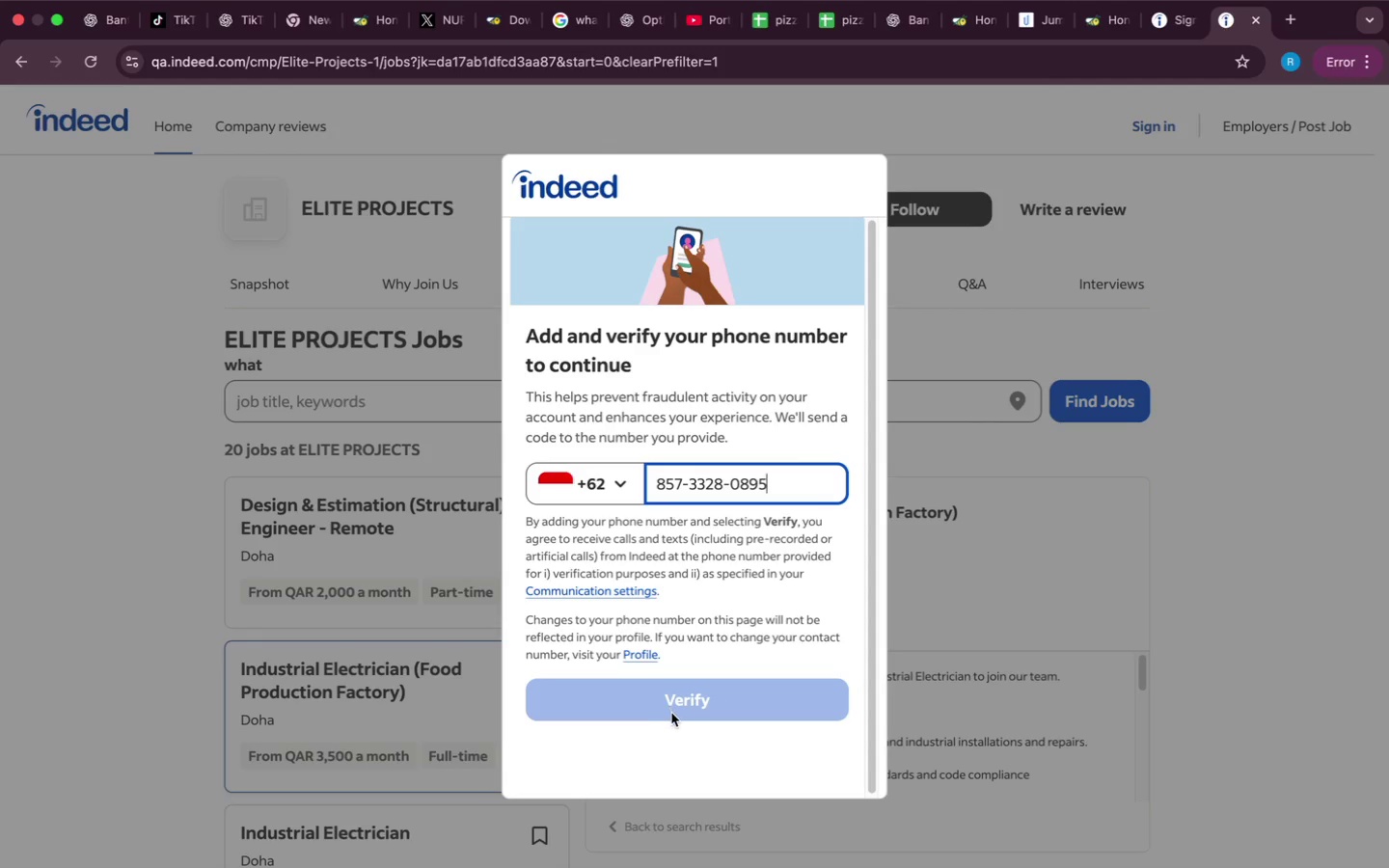 
left_click([671, 711])
 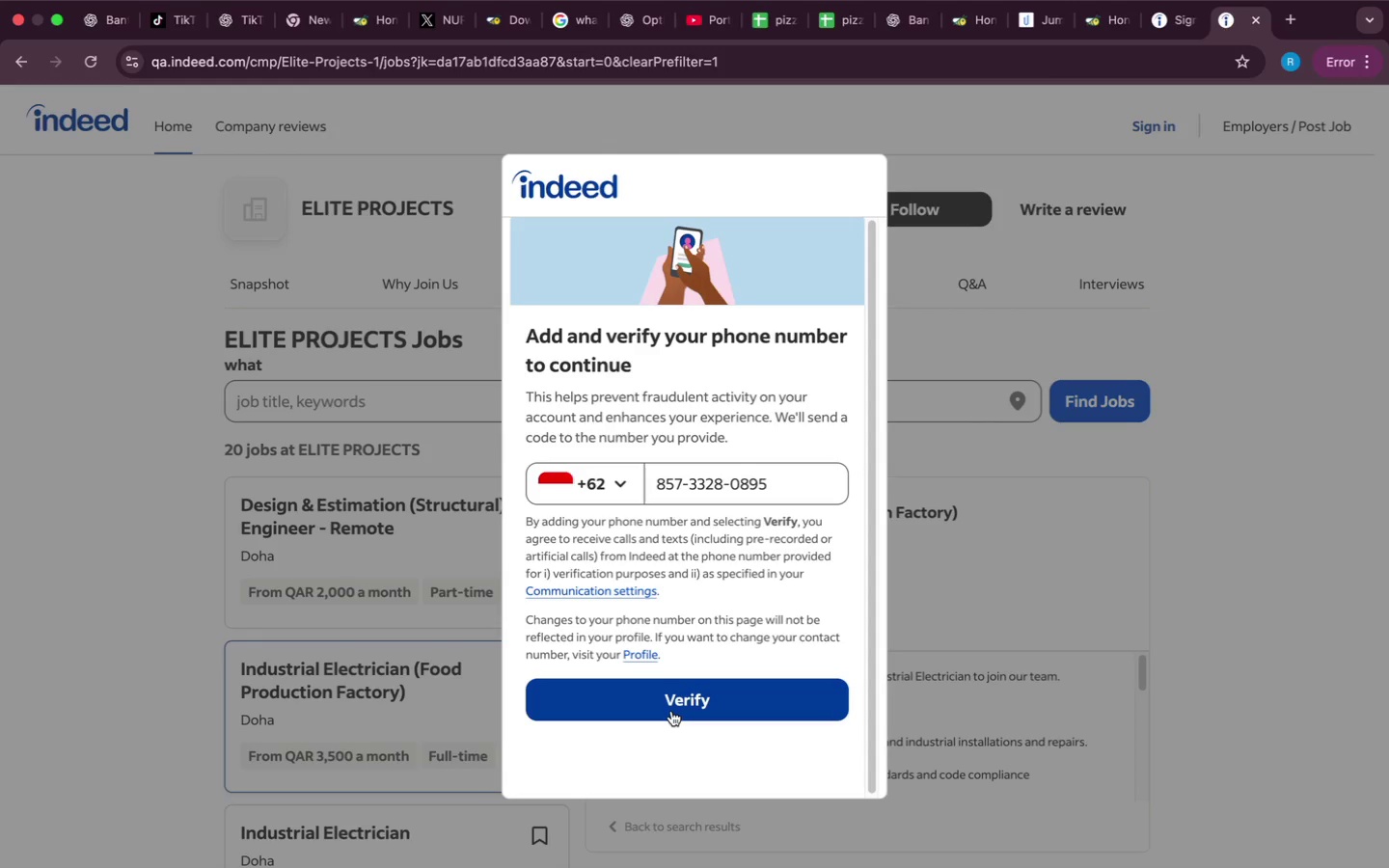 
left_click([671, 711])
 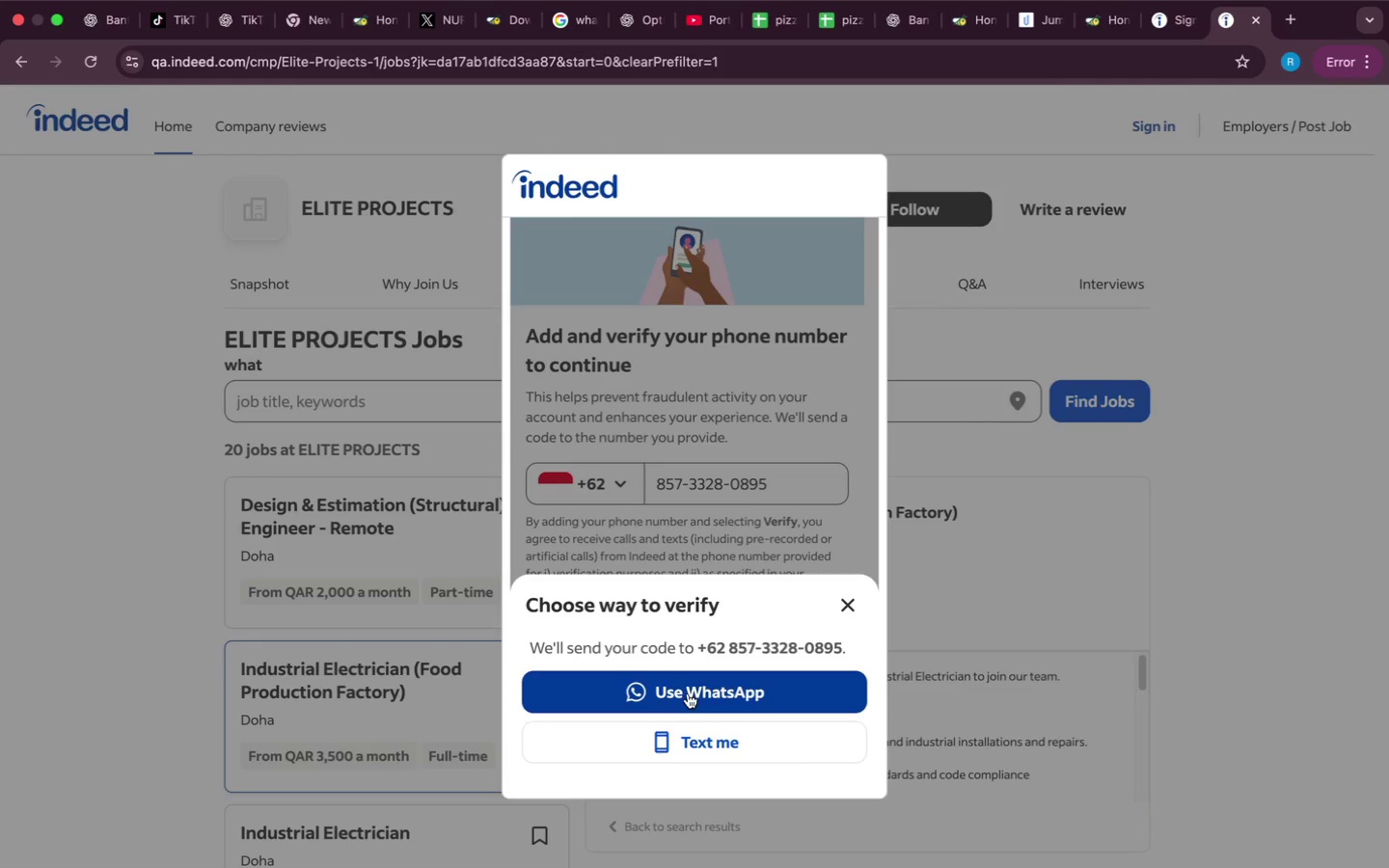 
left_click([683, 688])
 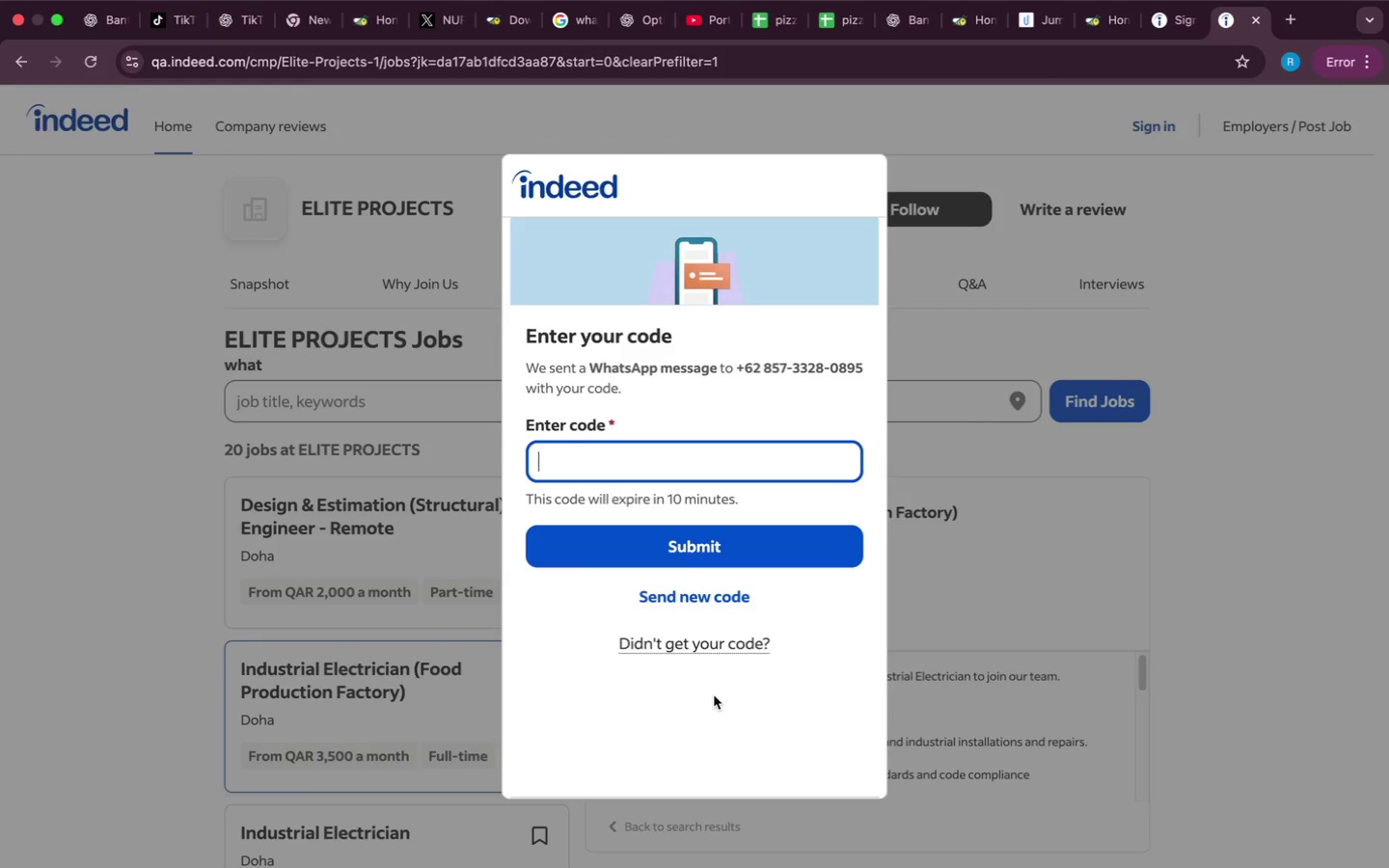 
wait(9.59)
 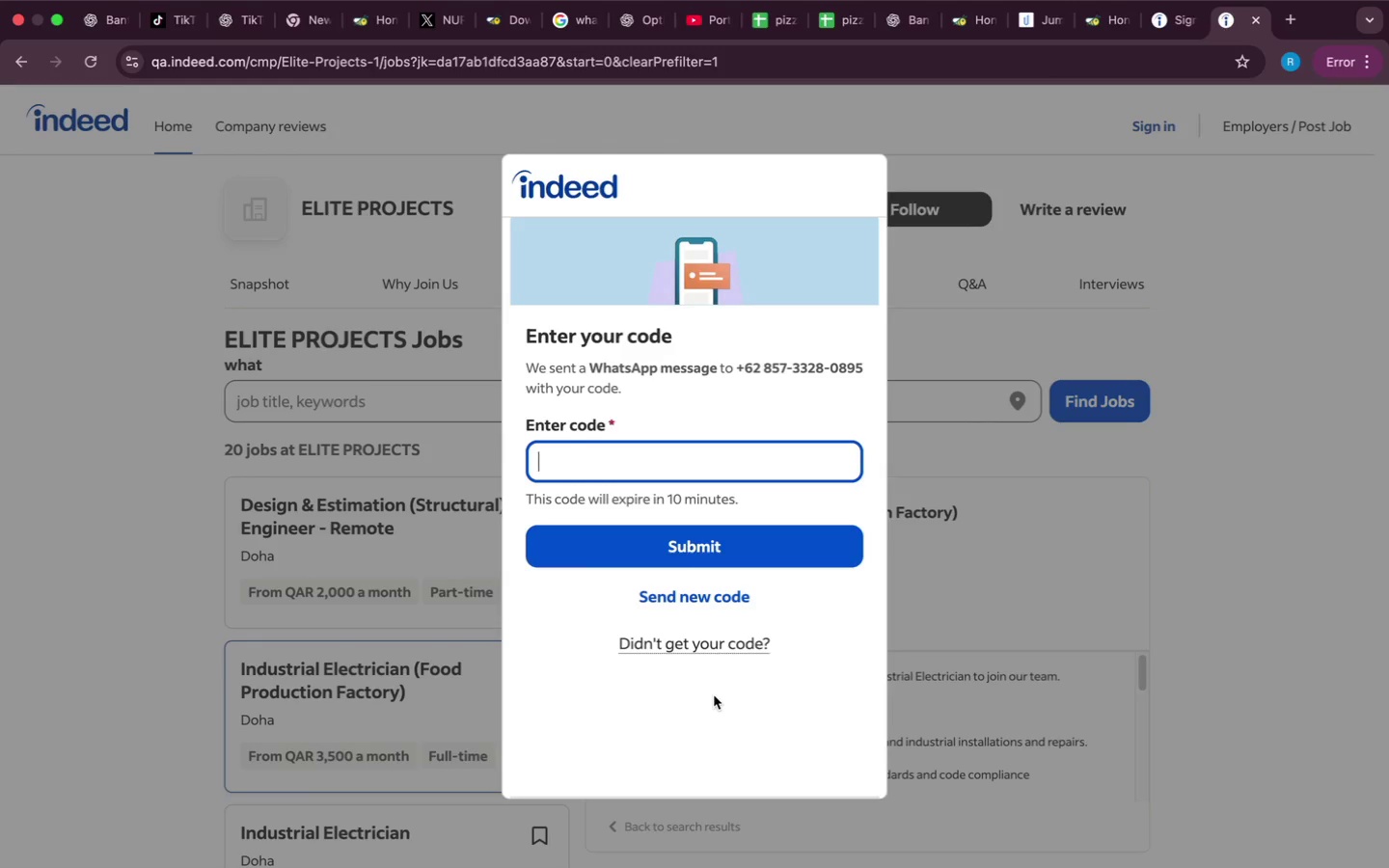 
type(591692)
 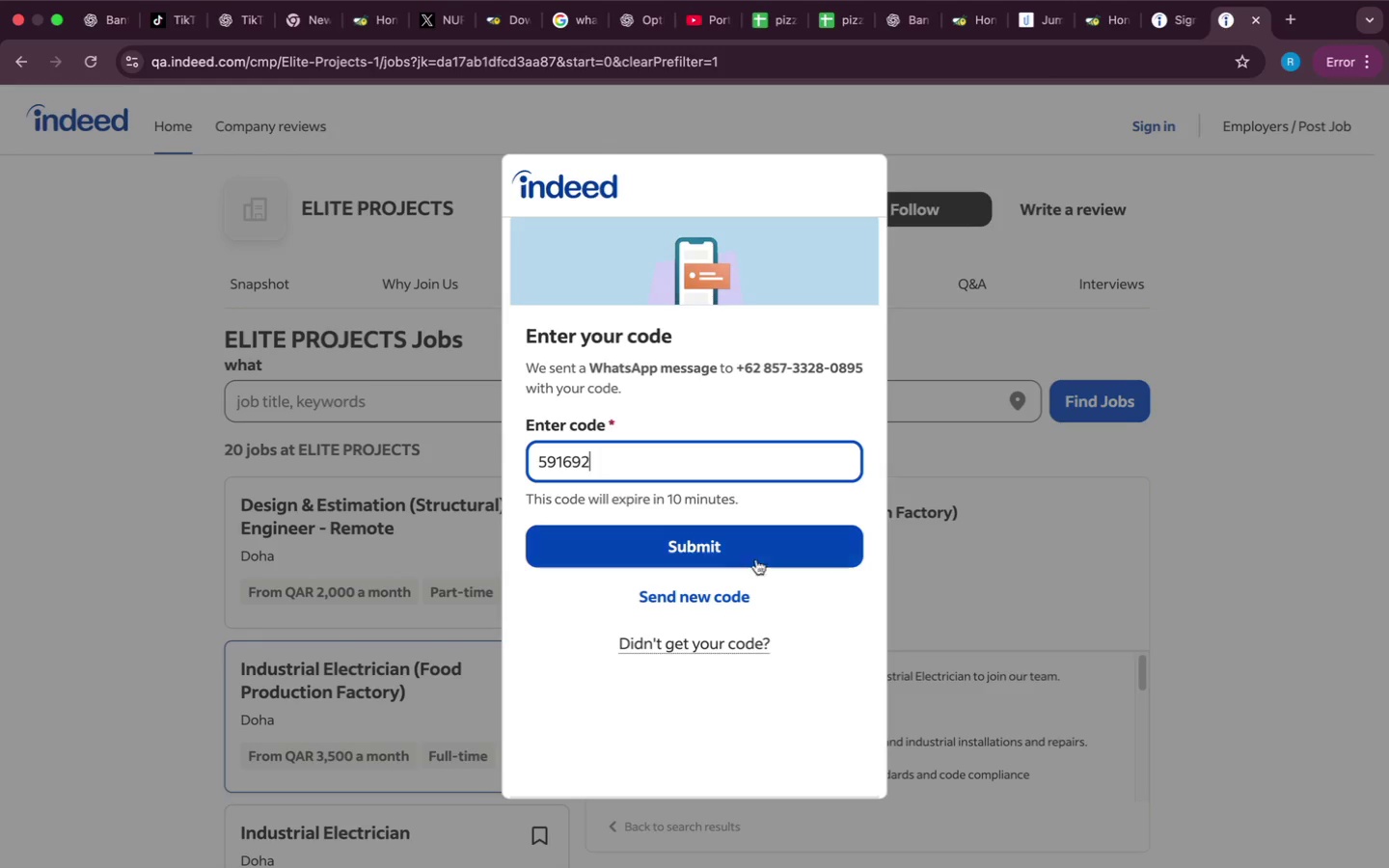 
left_click([753, 550])
 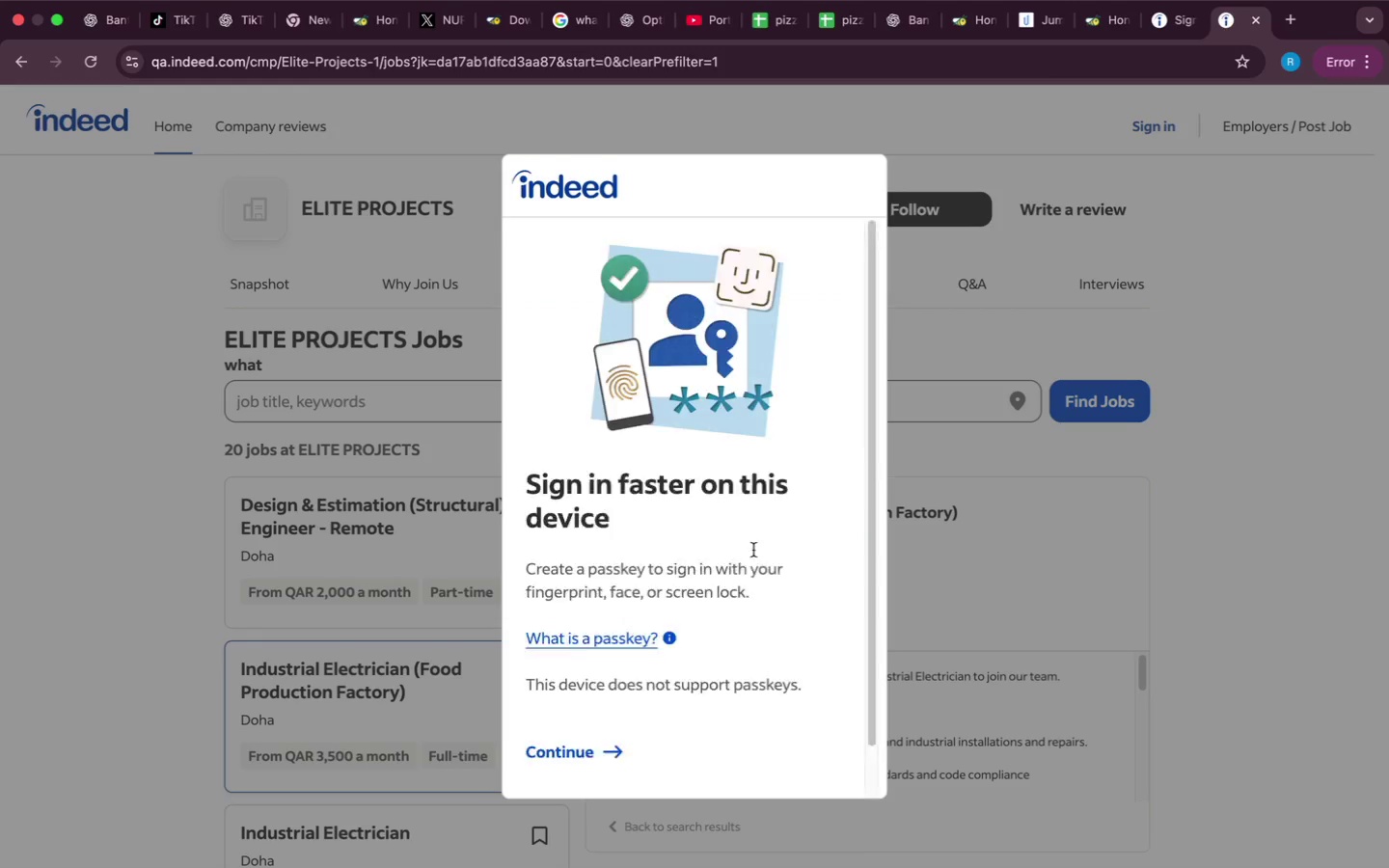 
wait(8.17)
 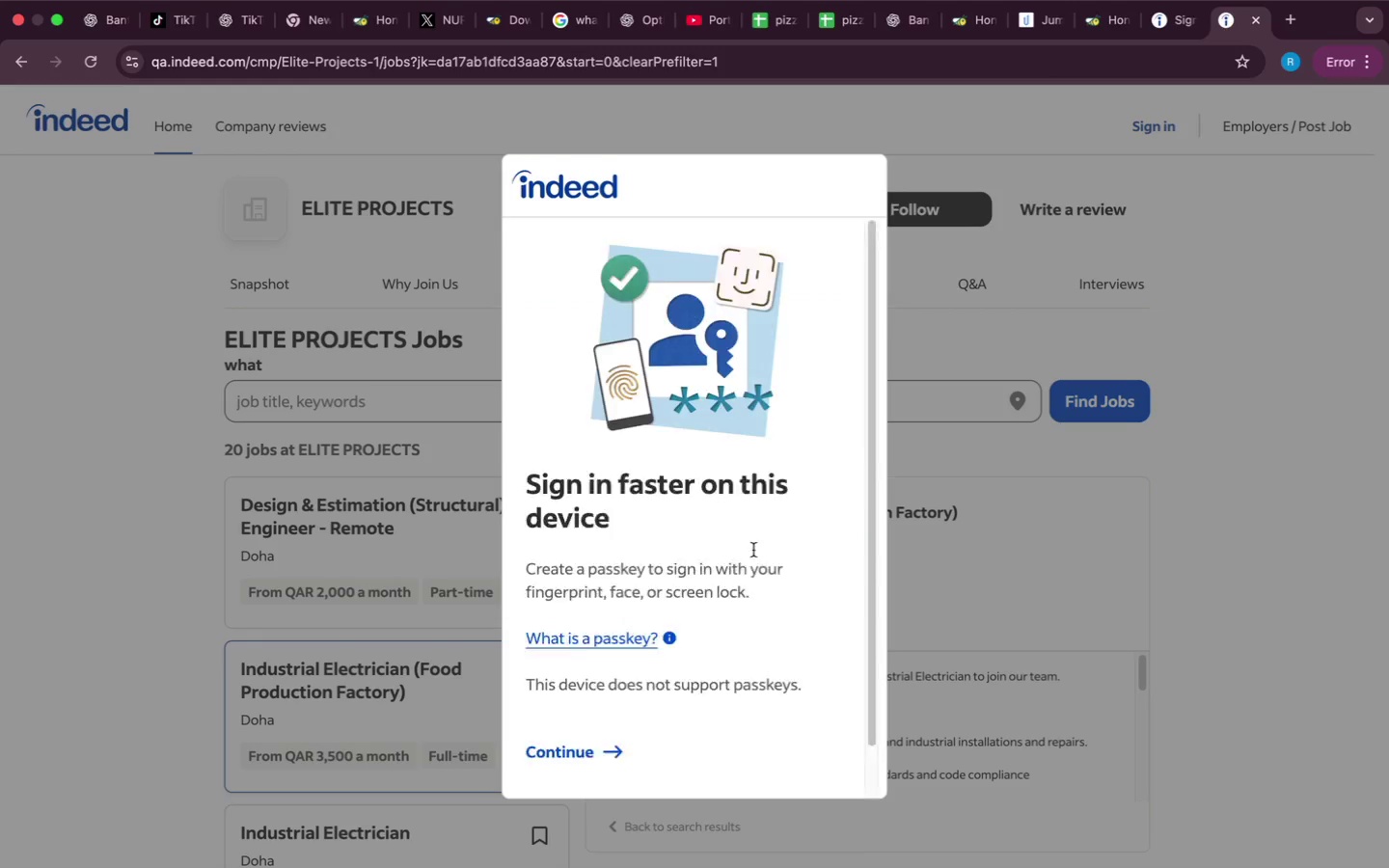 
left_click([559, 730])
 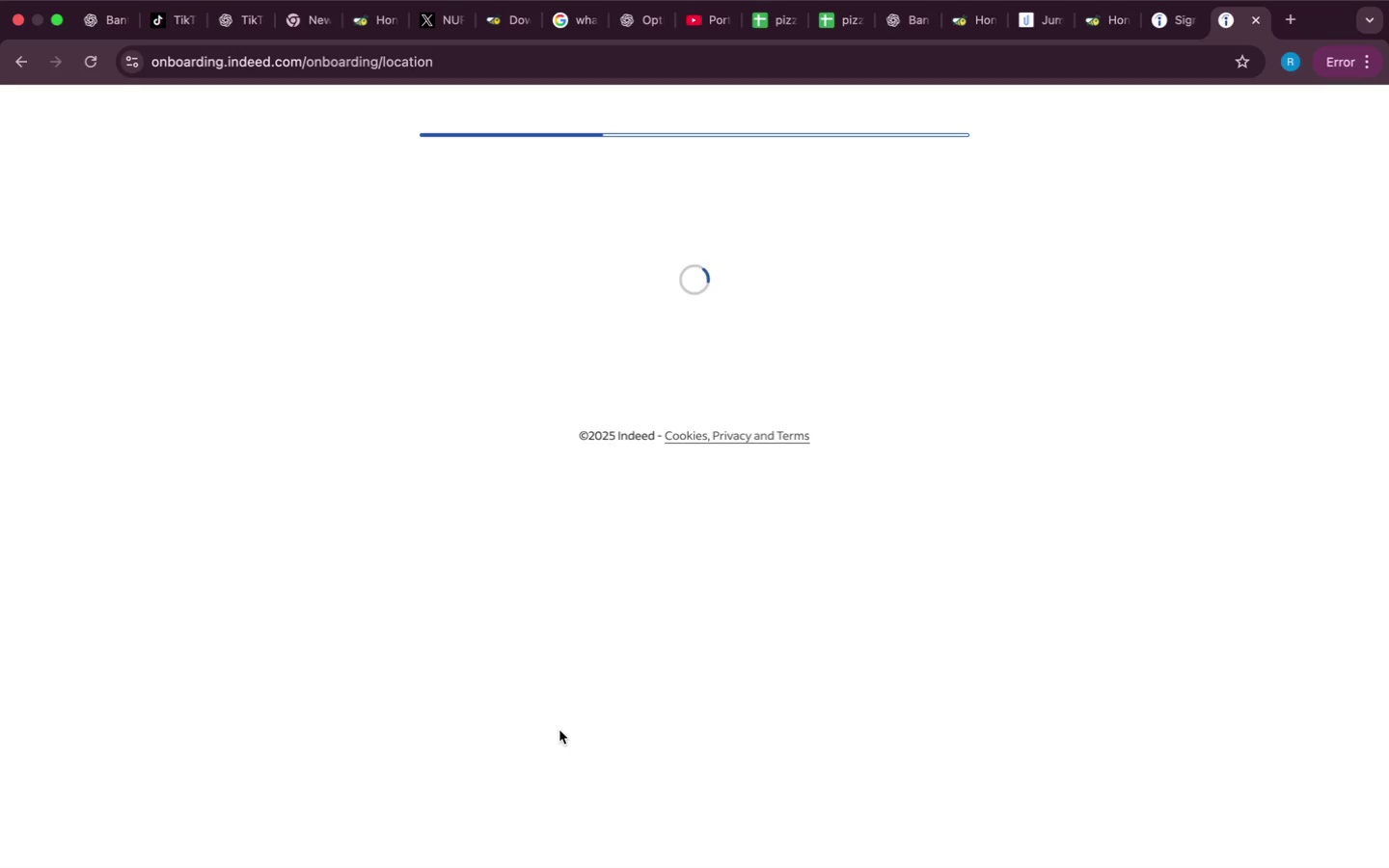 
wait(10.38)
 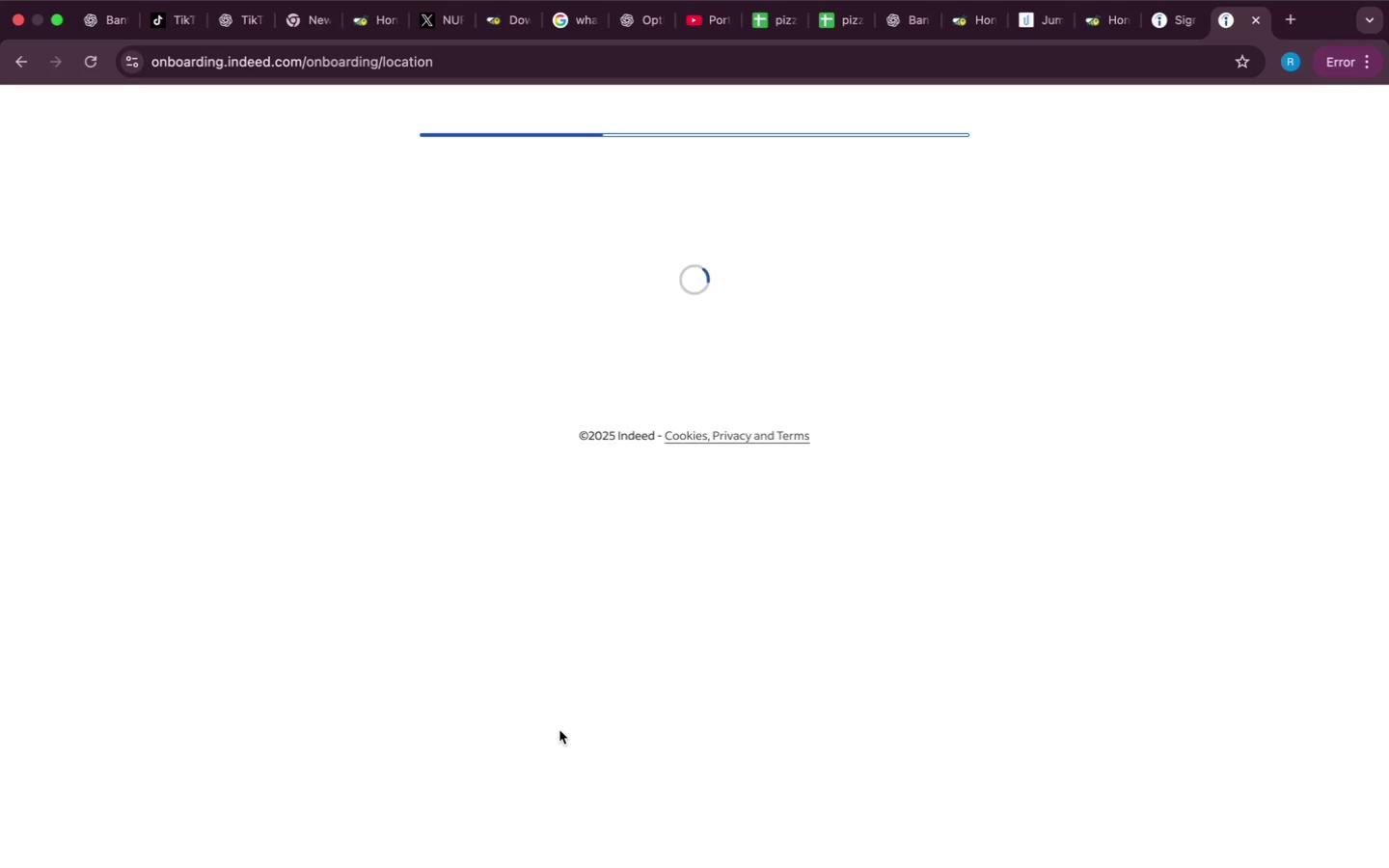 
left_click([928, 475])
 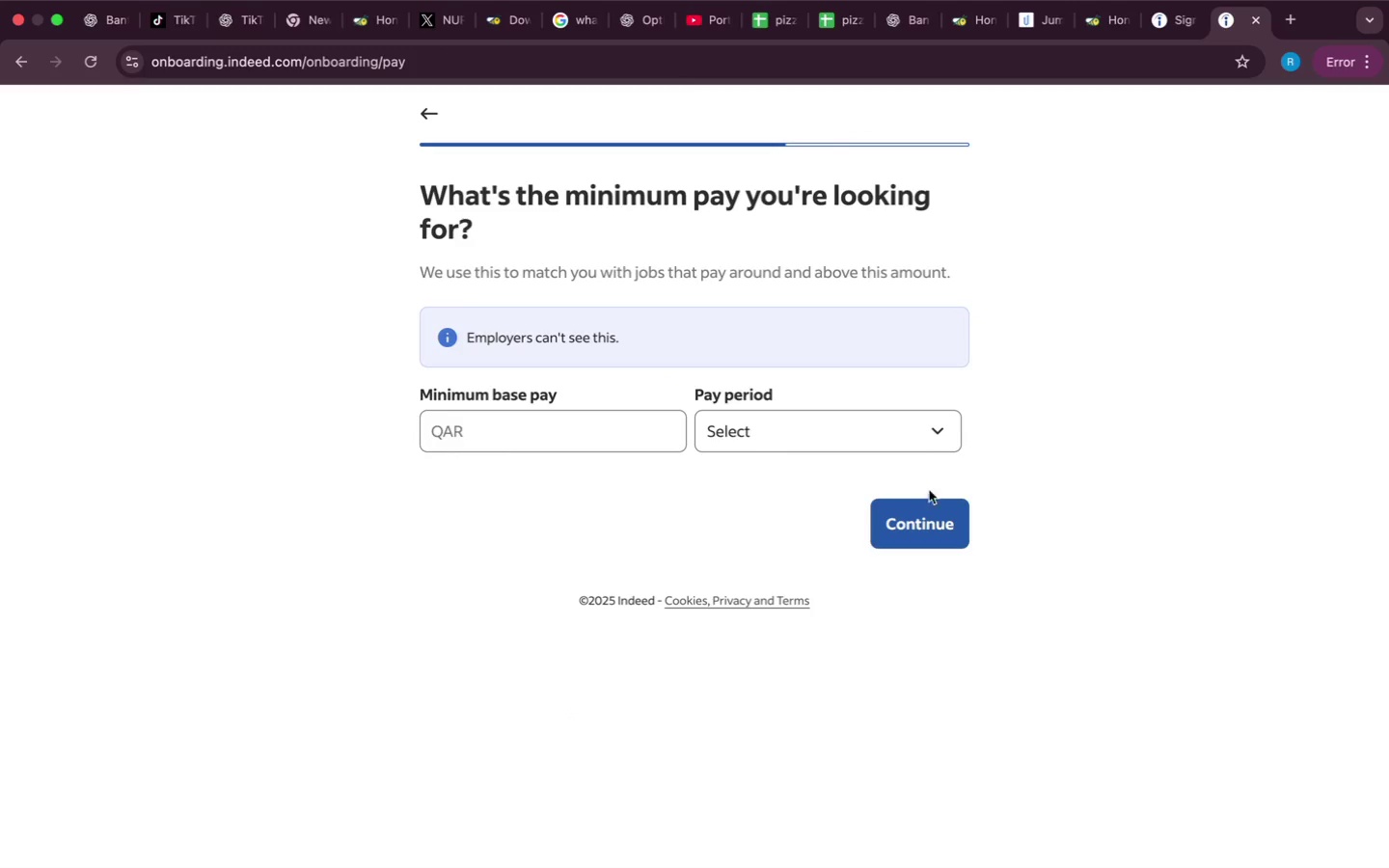 
left_click([937, 518])
 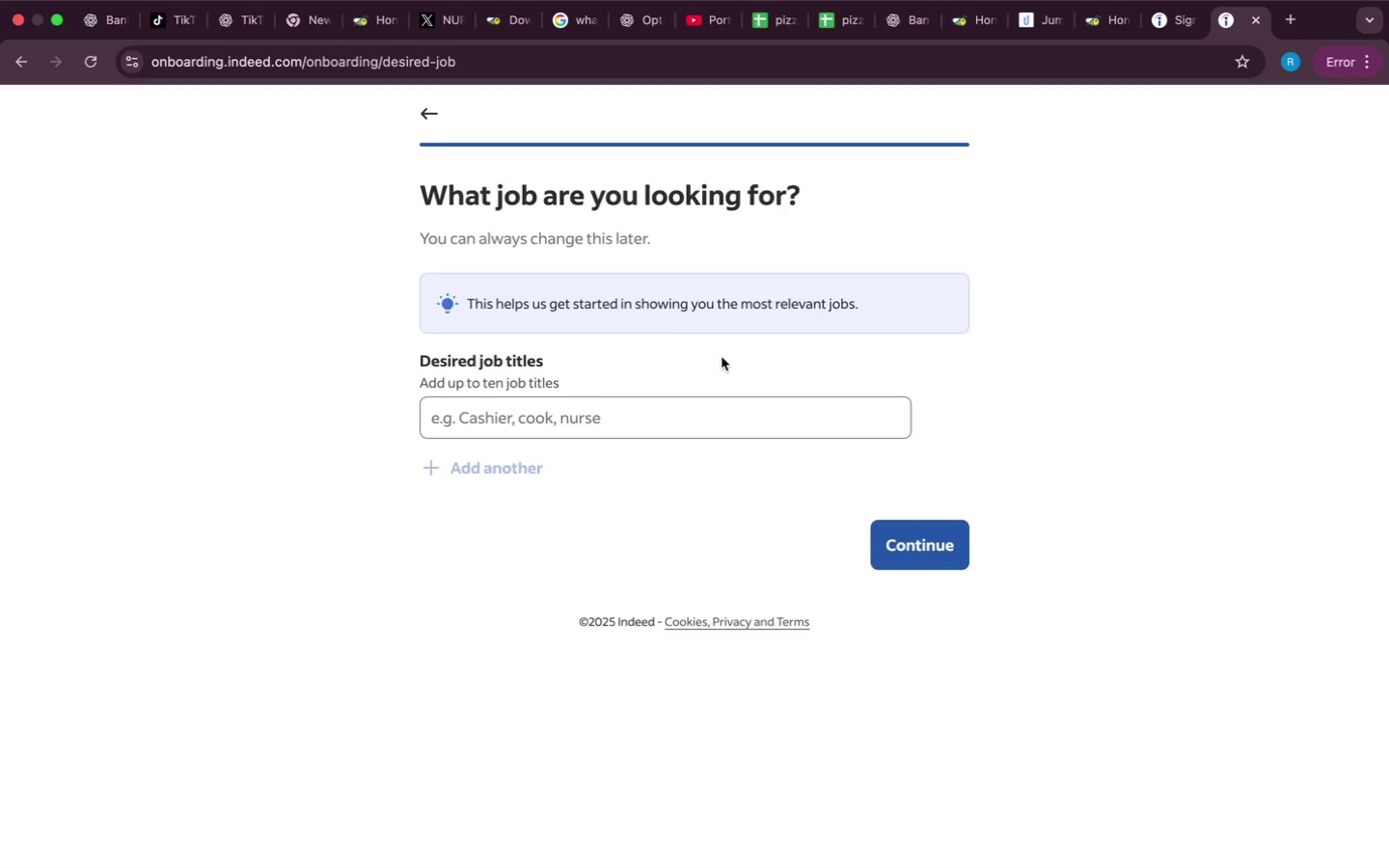 
left_click([930, 545])
 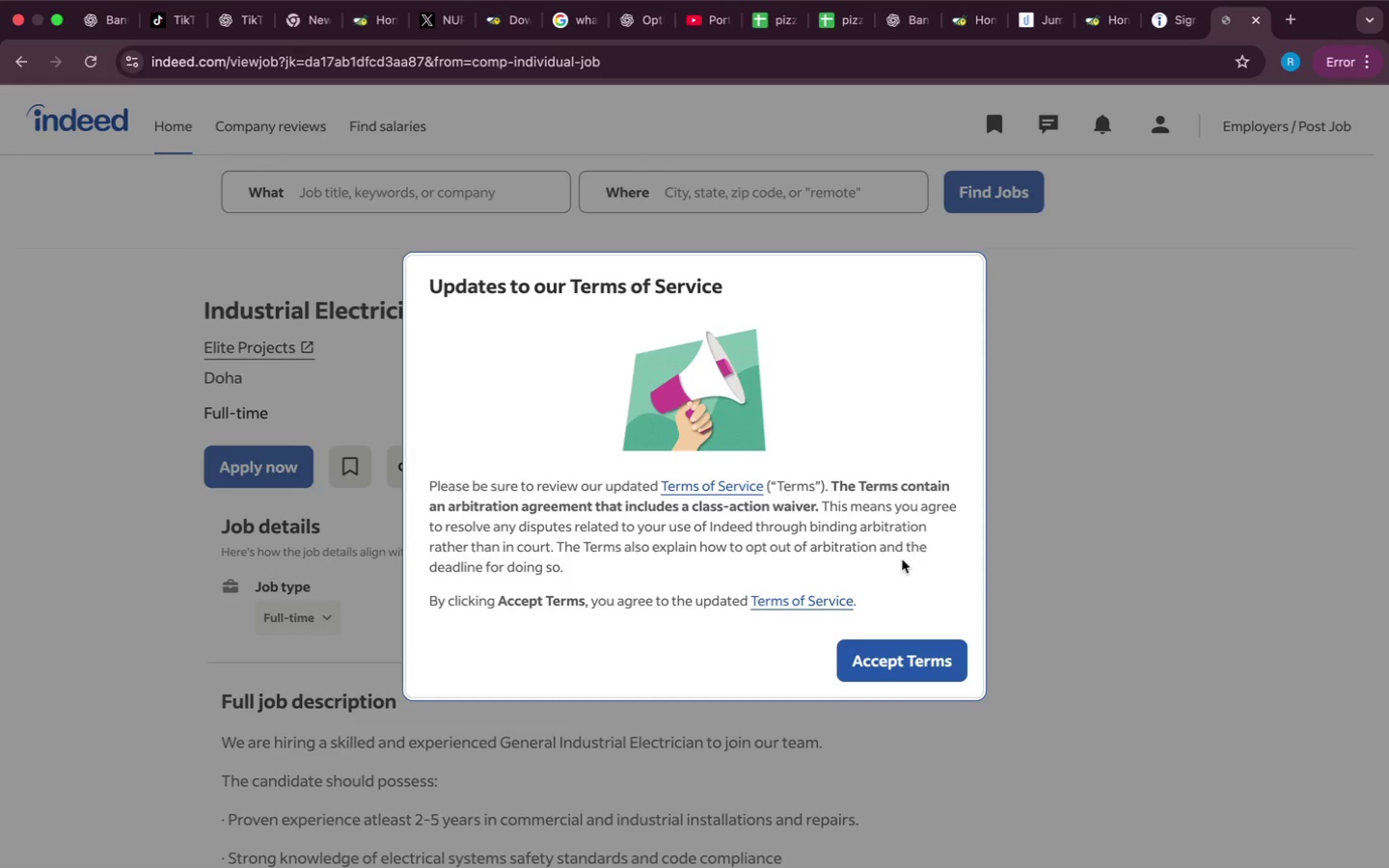 
left_click([894, 655])
 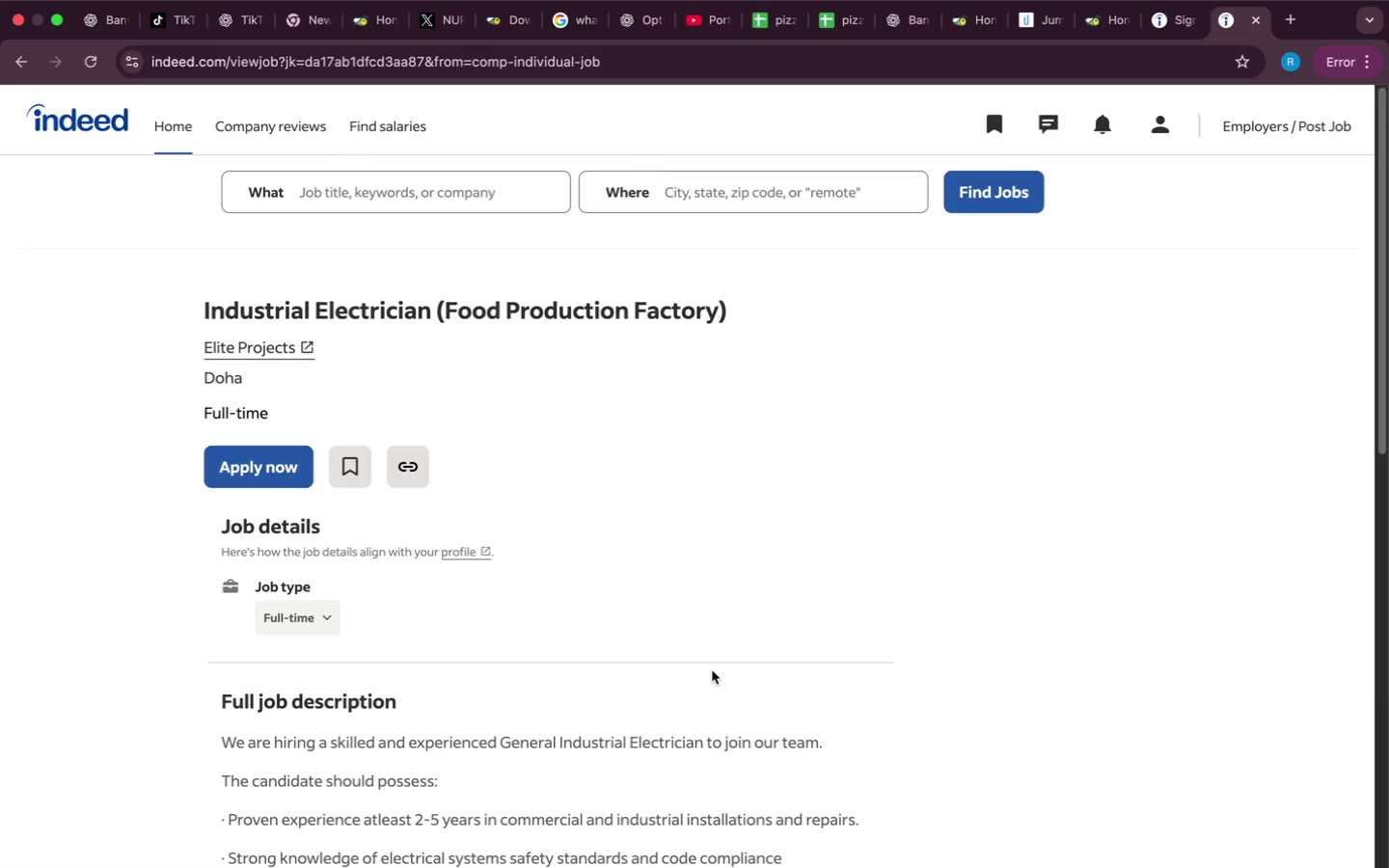 
scroll: coordinate [712, 670], scroll_direction: down, amount: 103.0
 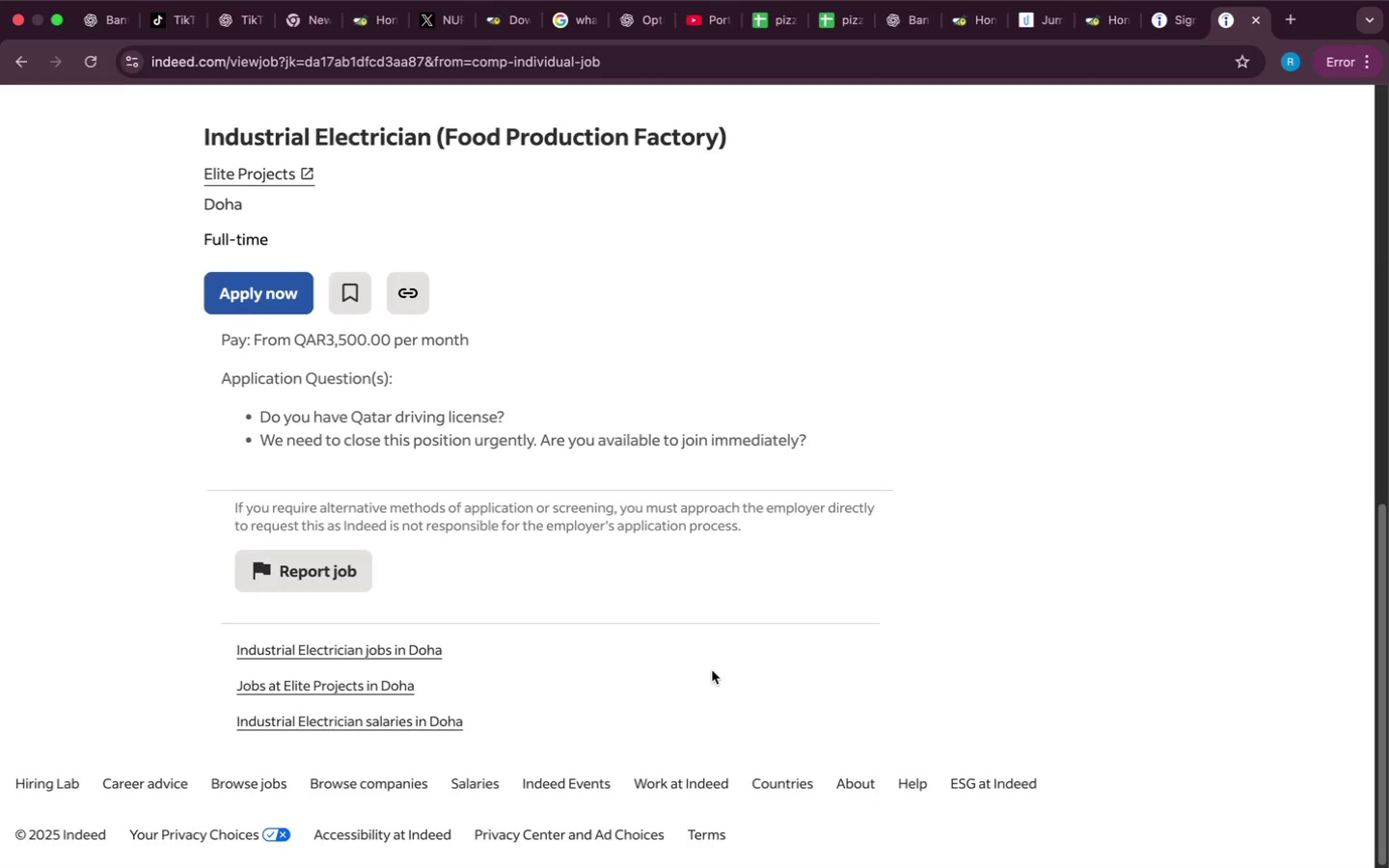 
scroll: coordinate [712, 671], scroll_direction: up, amount: 168.0
 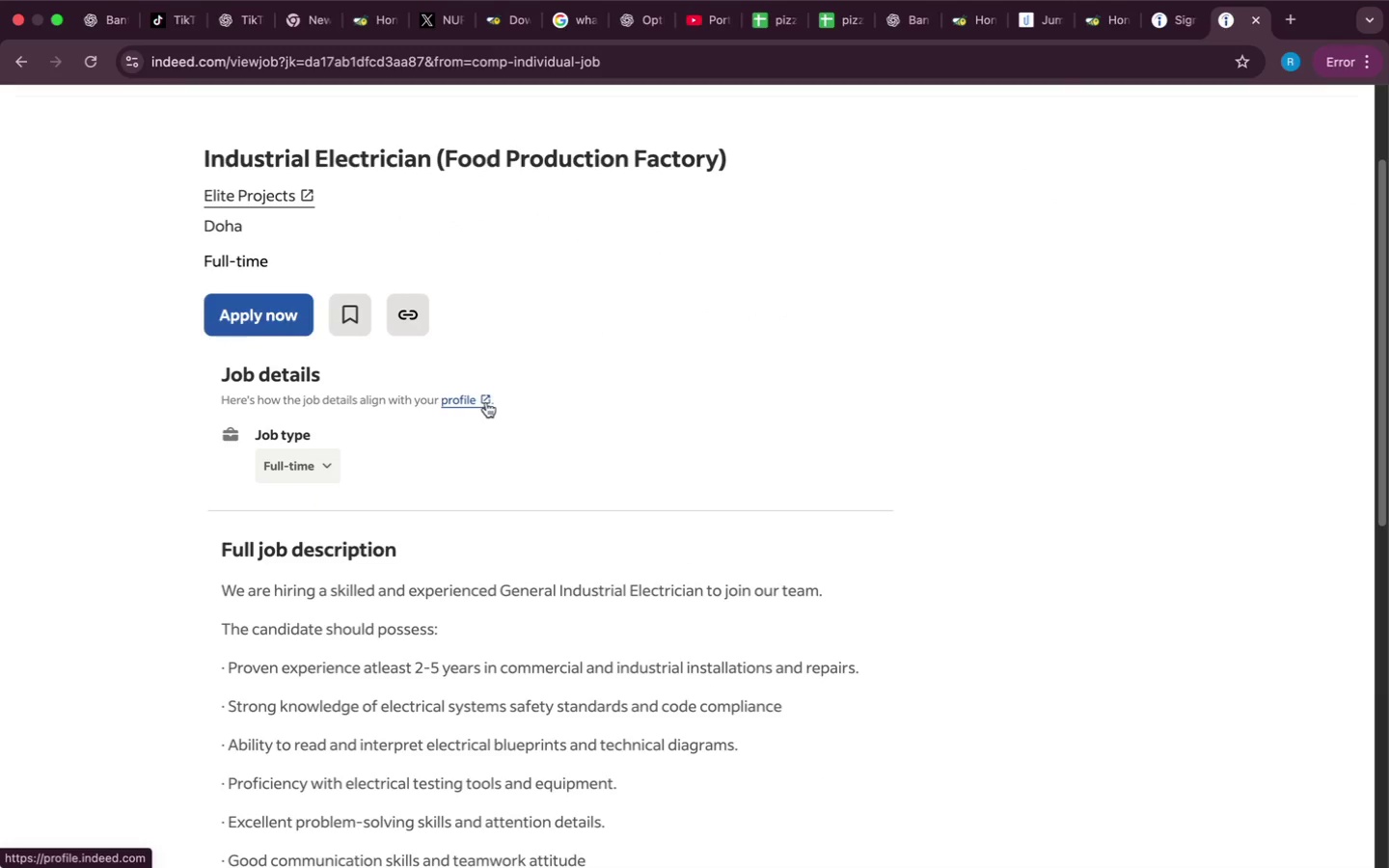 
wait(5.44)
 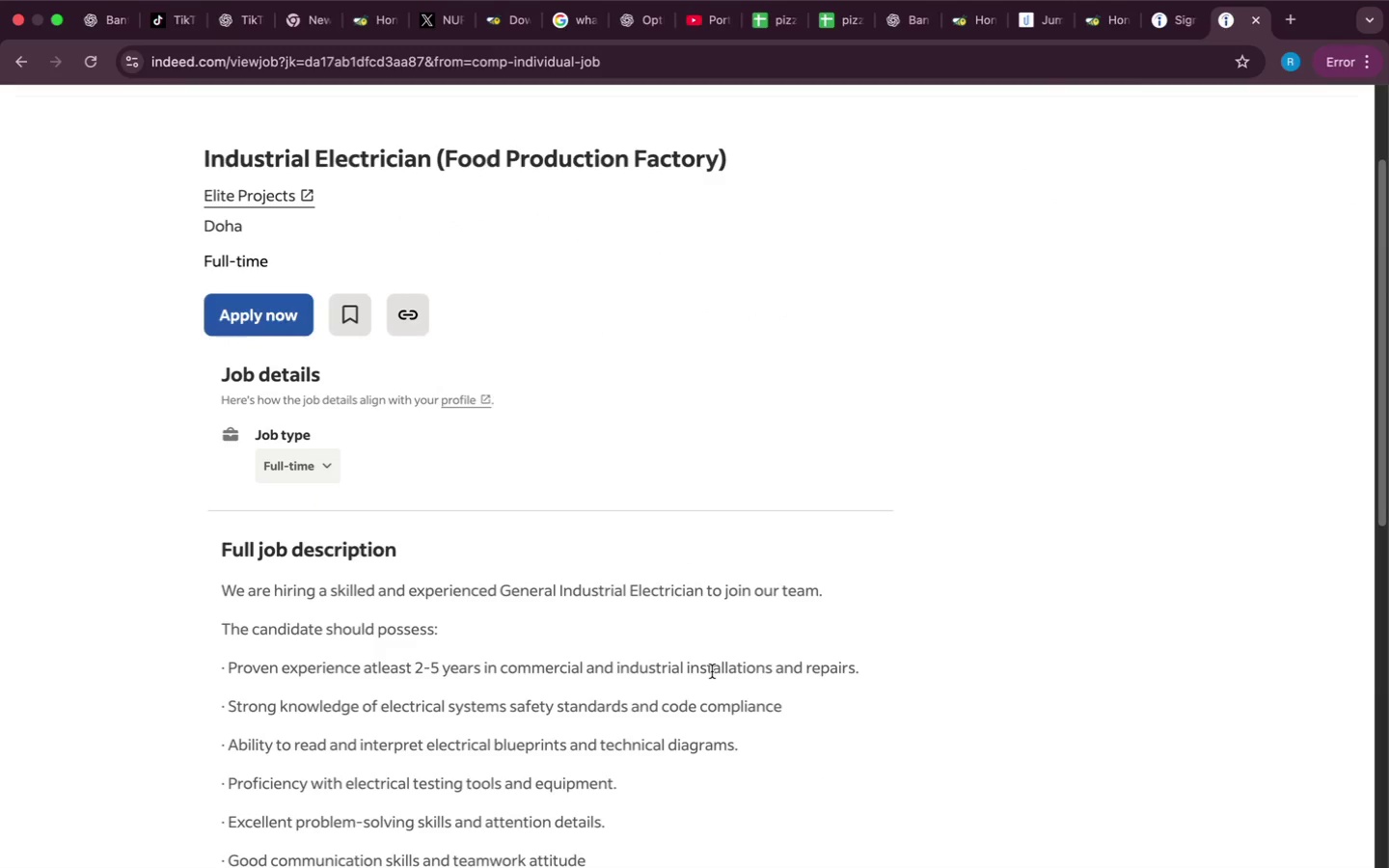 
left_click([273, 313])
 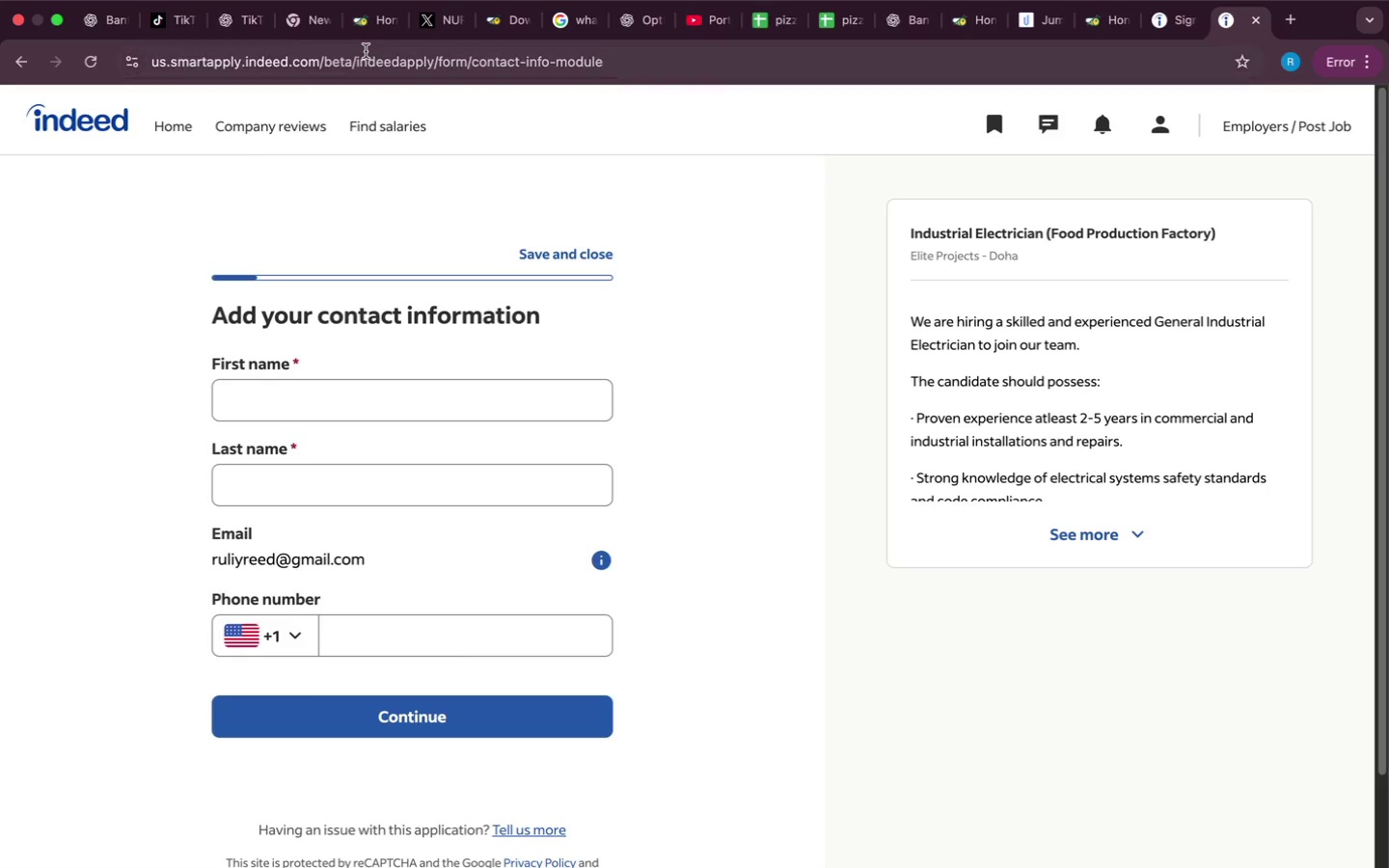 
wait(98.95)
 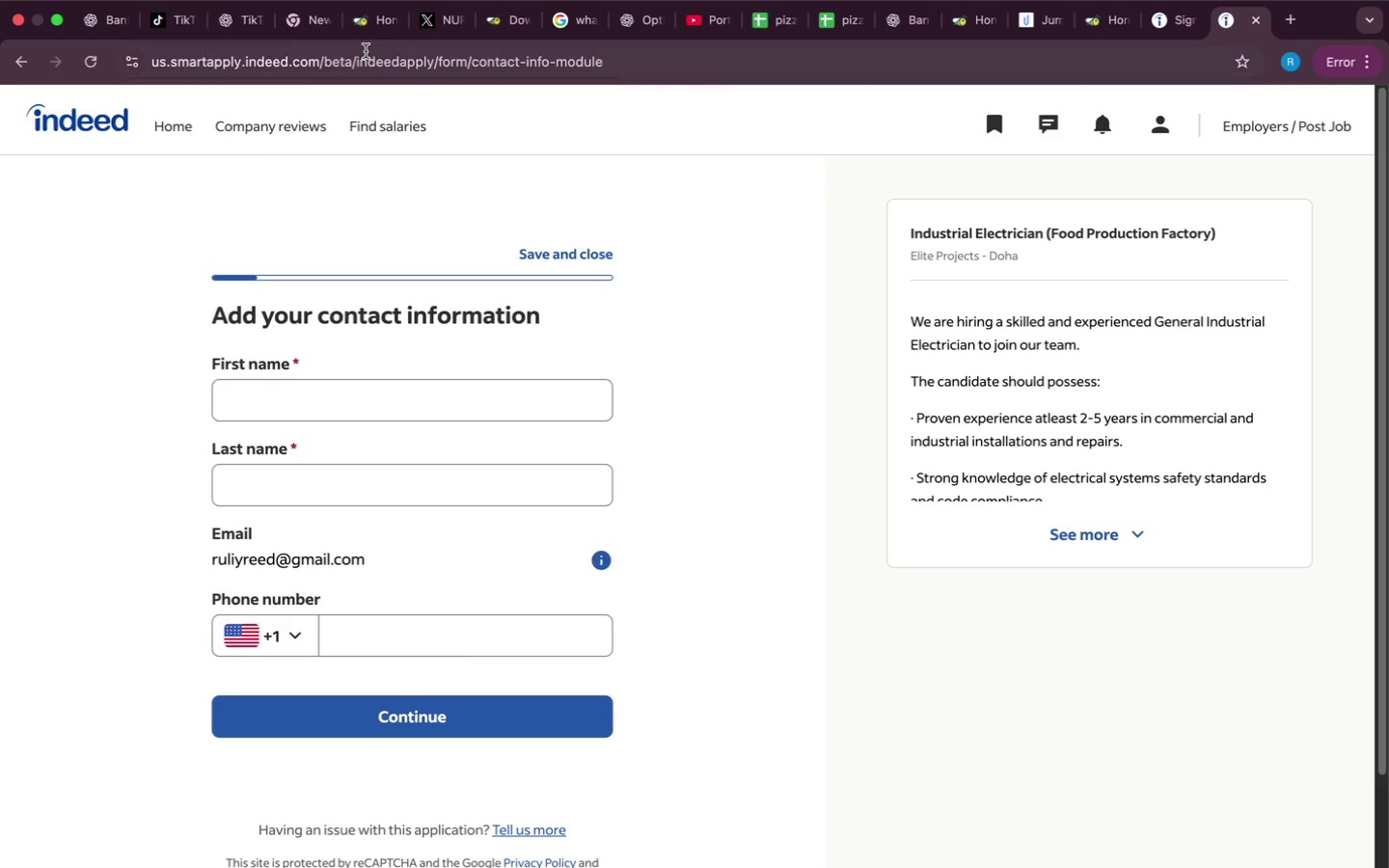 
left_click([1138, 534])
 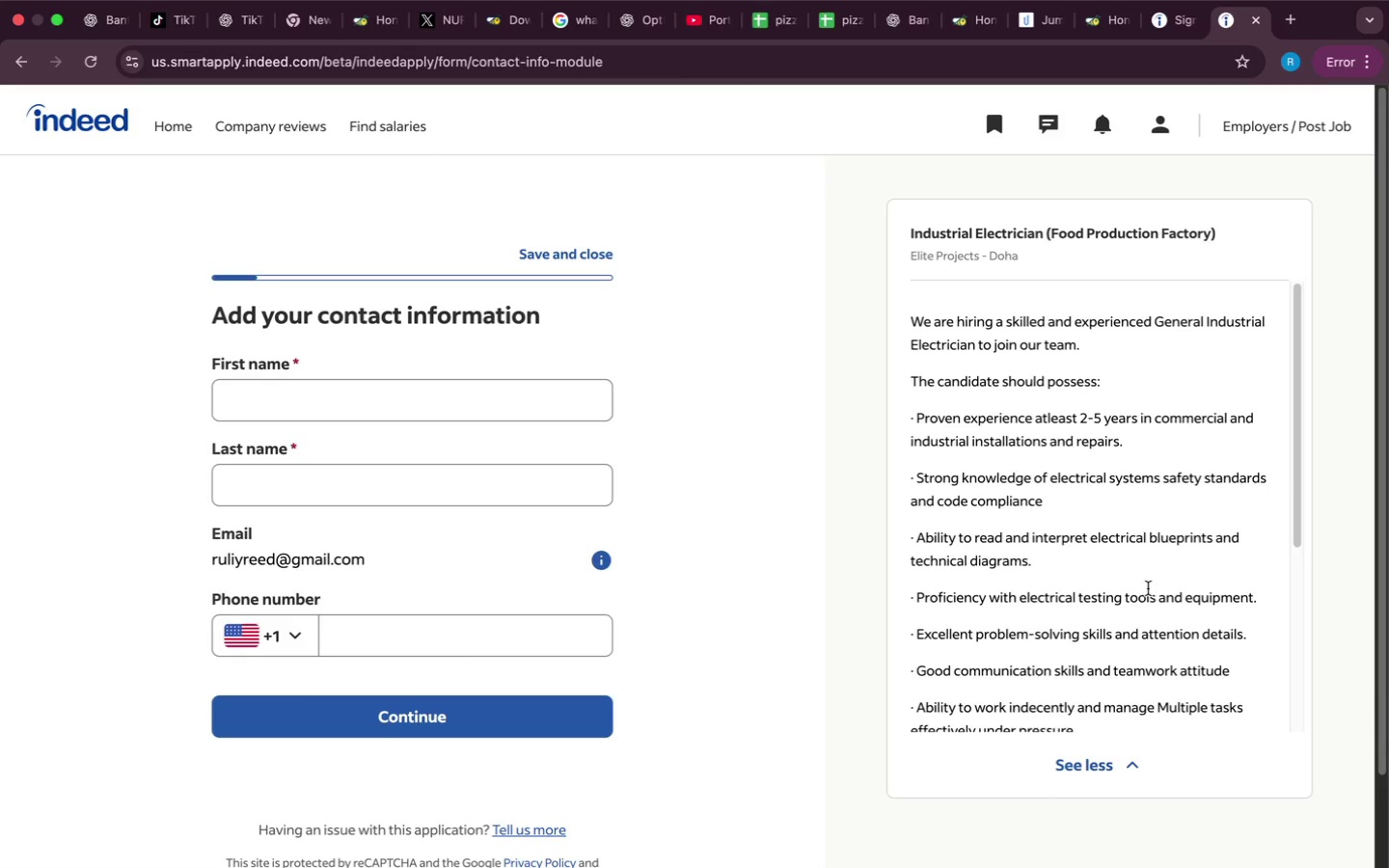 
scroll: coordinate [1149, 606], scroll_direction: down, amount: 61.0
 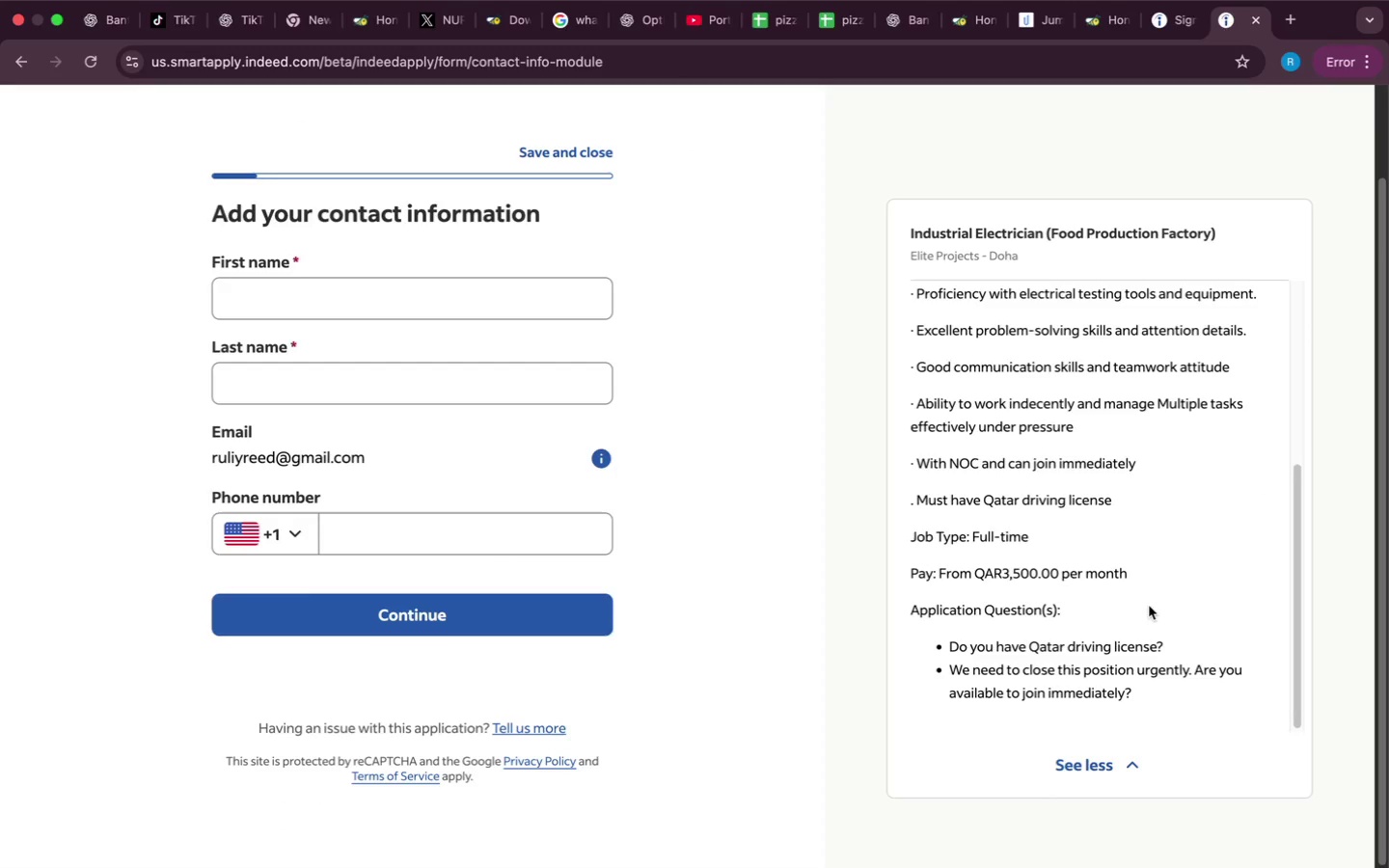 
scroll: coordinate [1149, 606], scroll_direction: up, amount: 52.0
 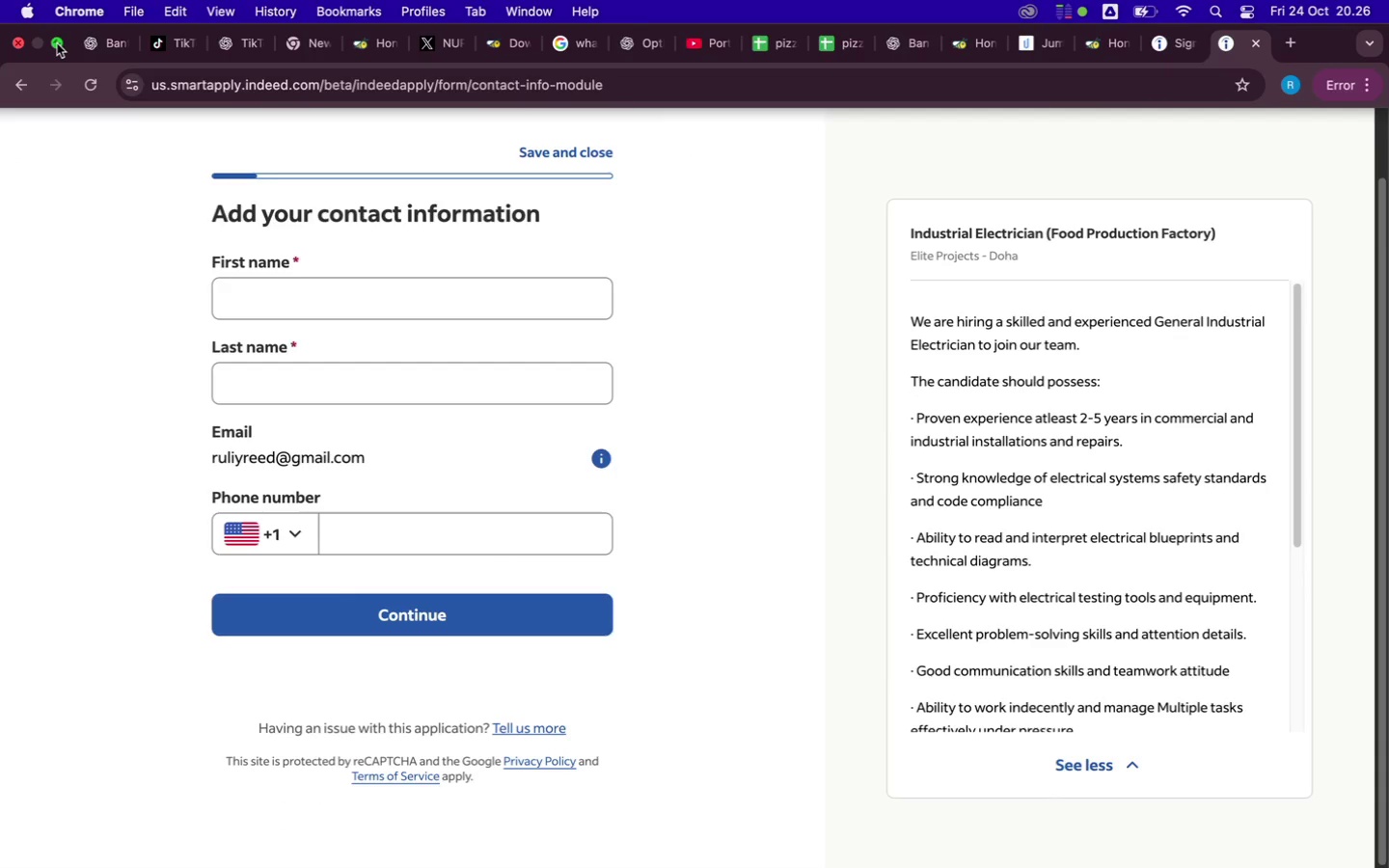 
left_click([58, 44])
 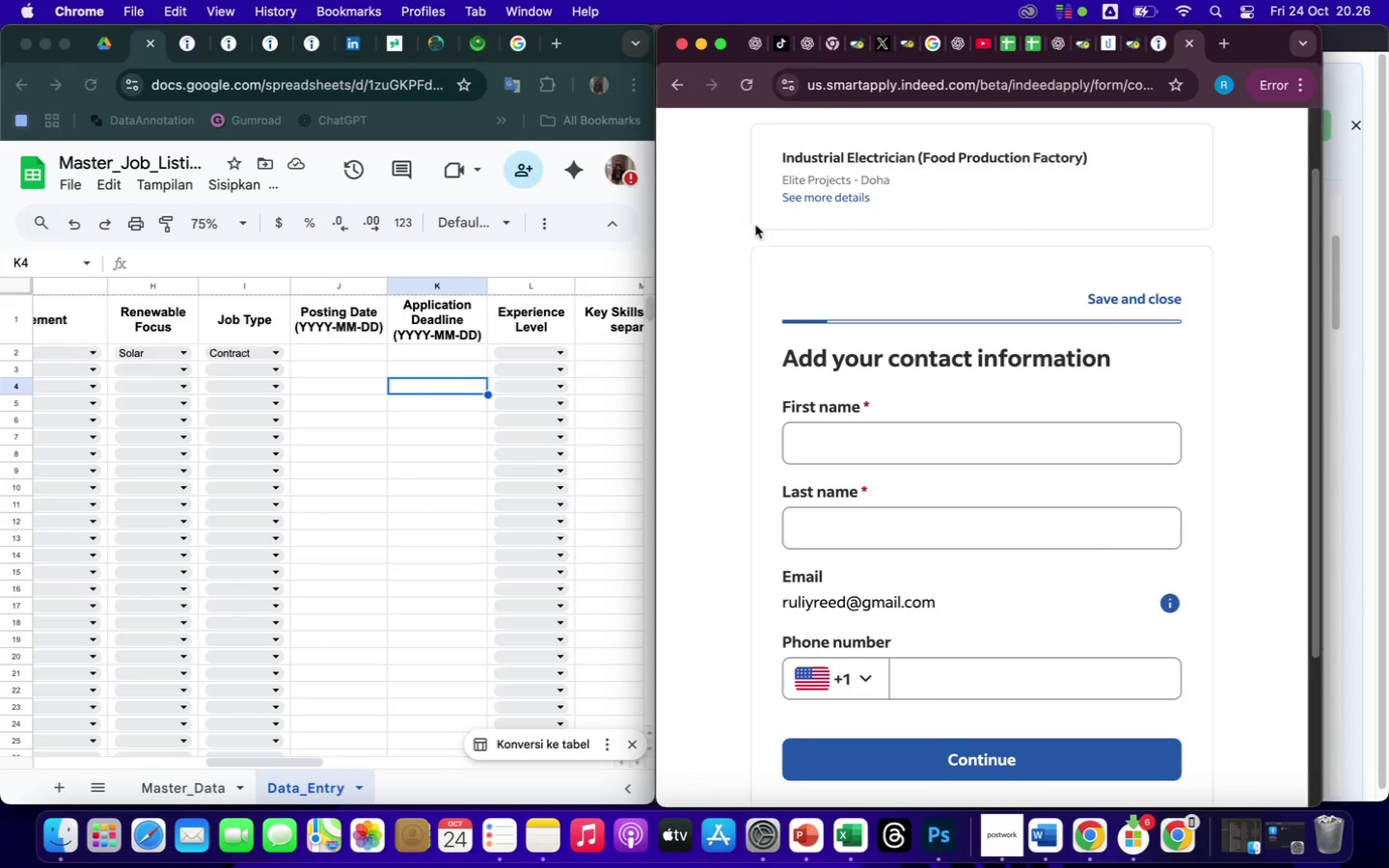 
scroll: coordinate [1251, 370], scroll_direction: up, amount: 107.0
 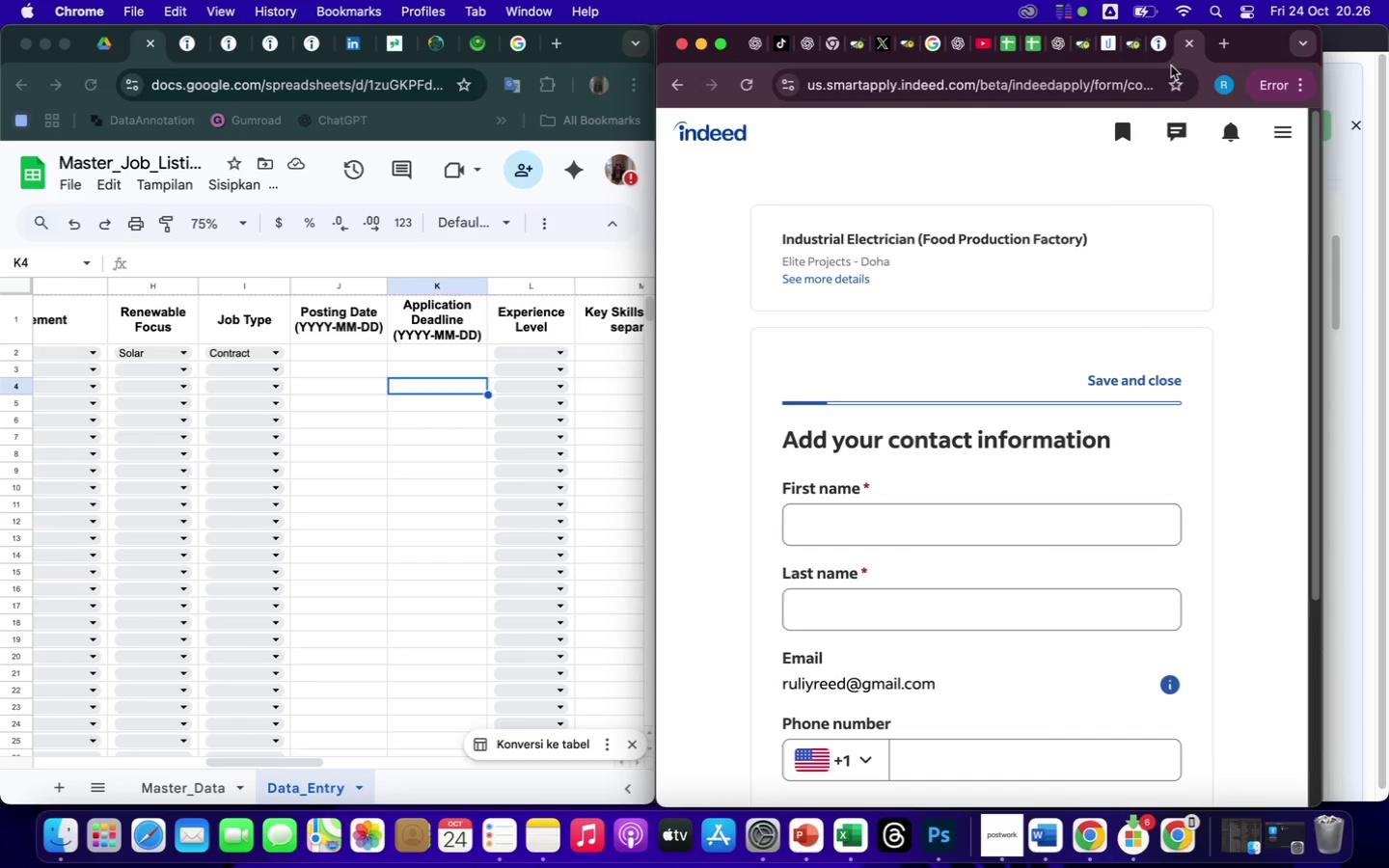 
wait(9.22)
 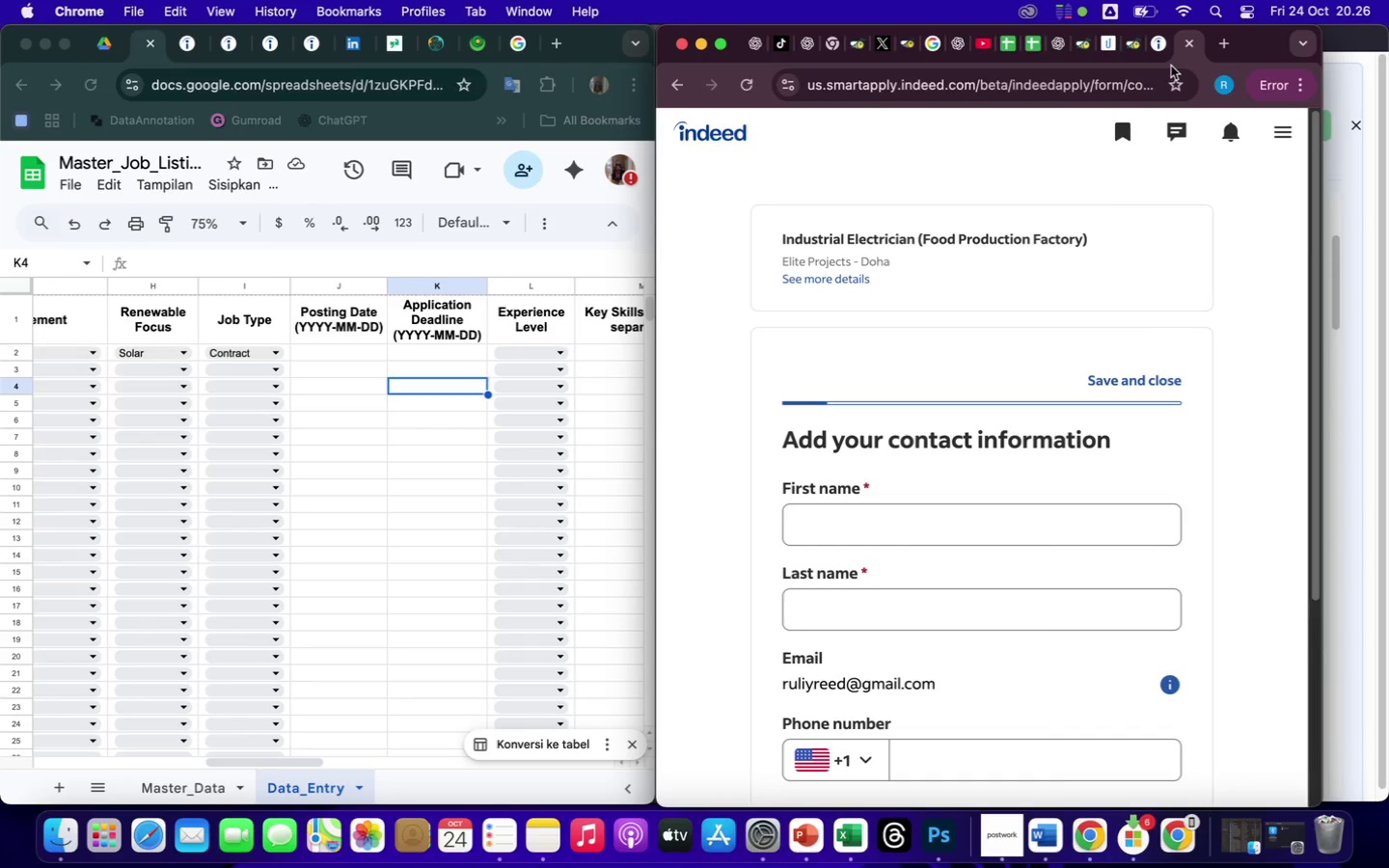 
left_click([675, 85])
 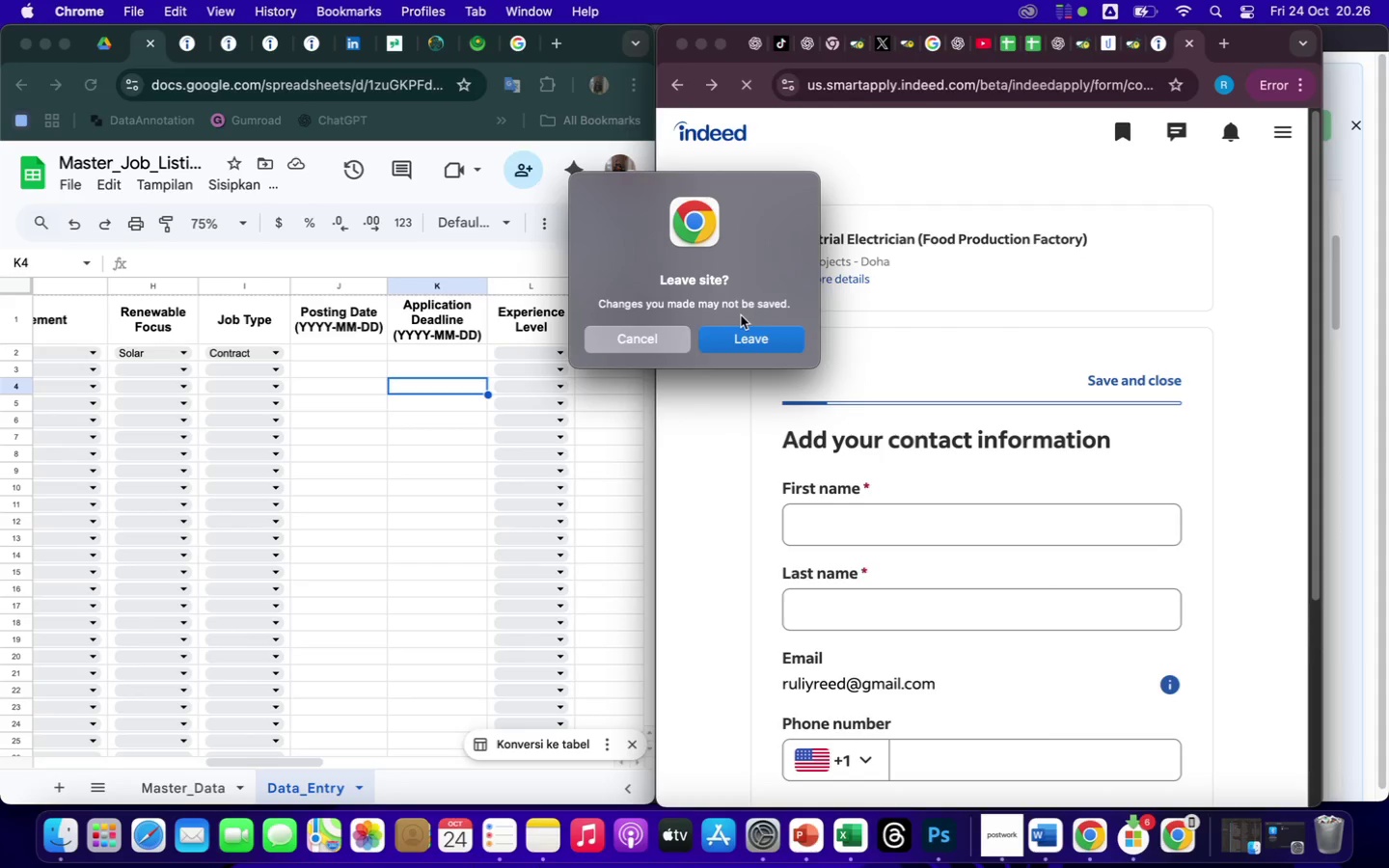 
left_click([742, 336])
 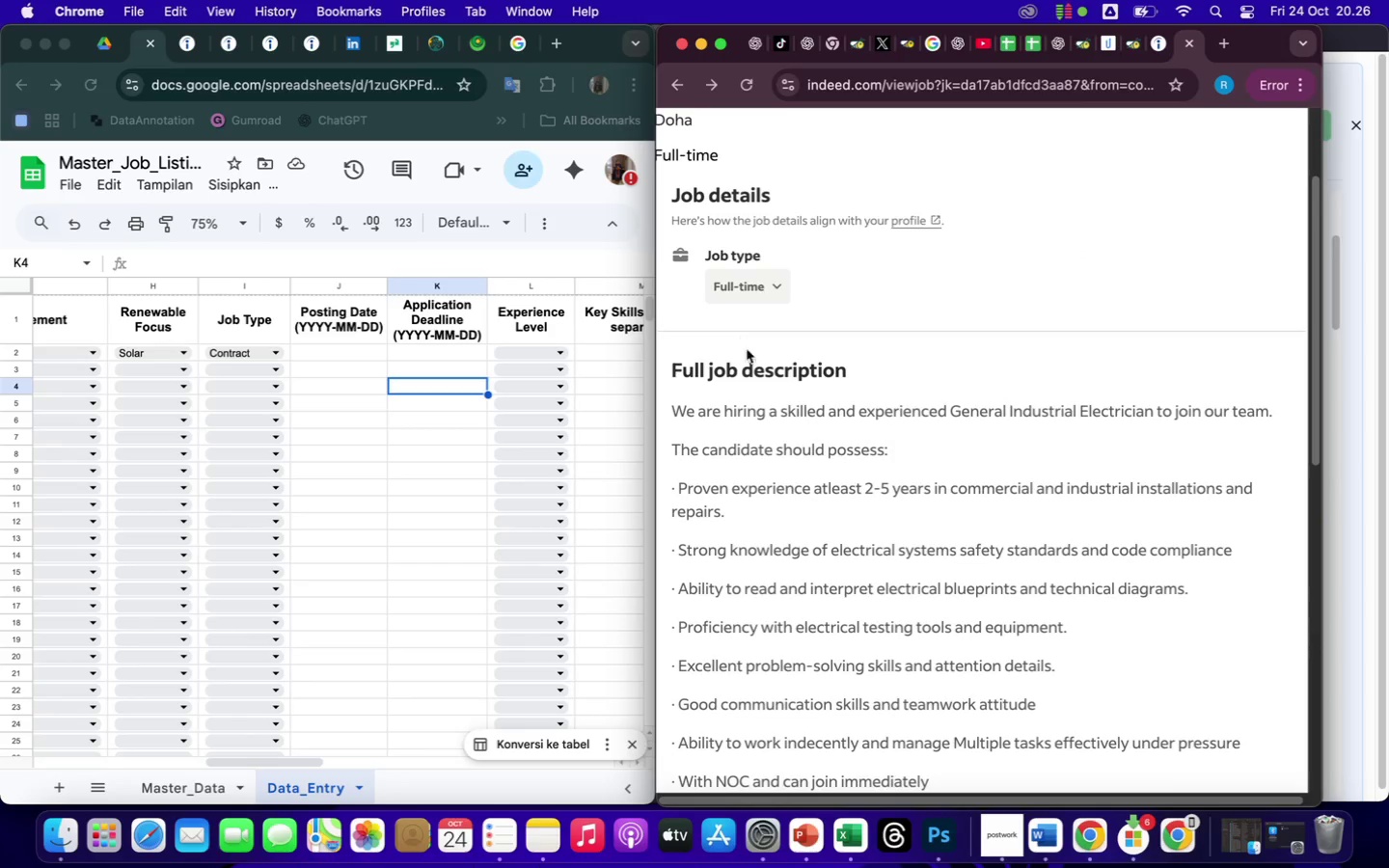 
scroll: coordinate [868, 543], scroll_direction: up, amount: 99.0
 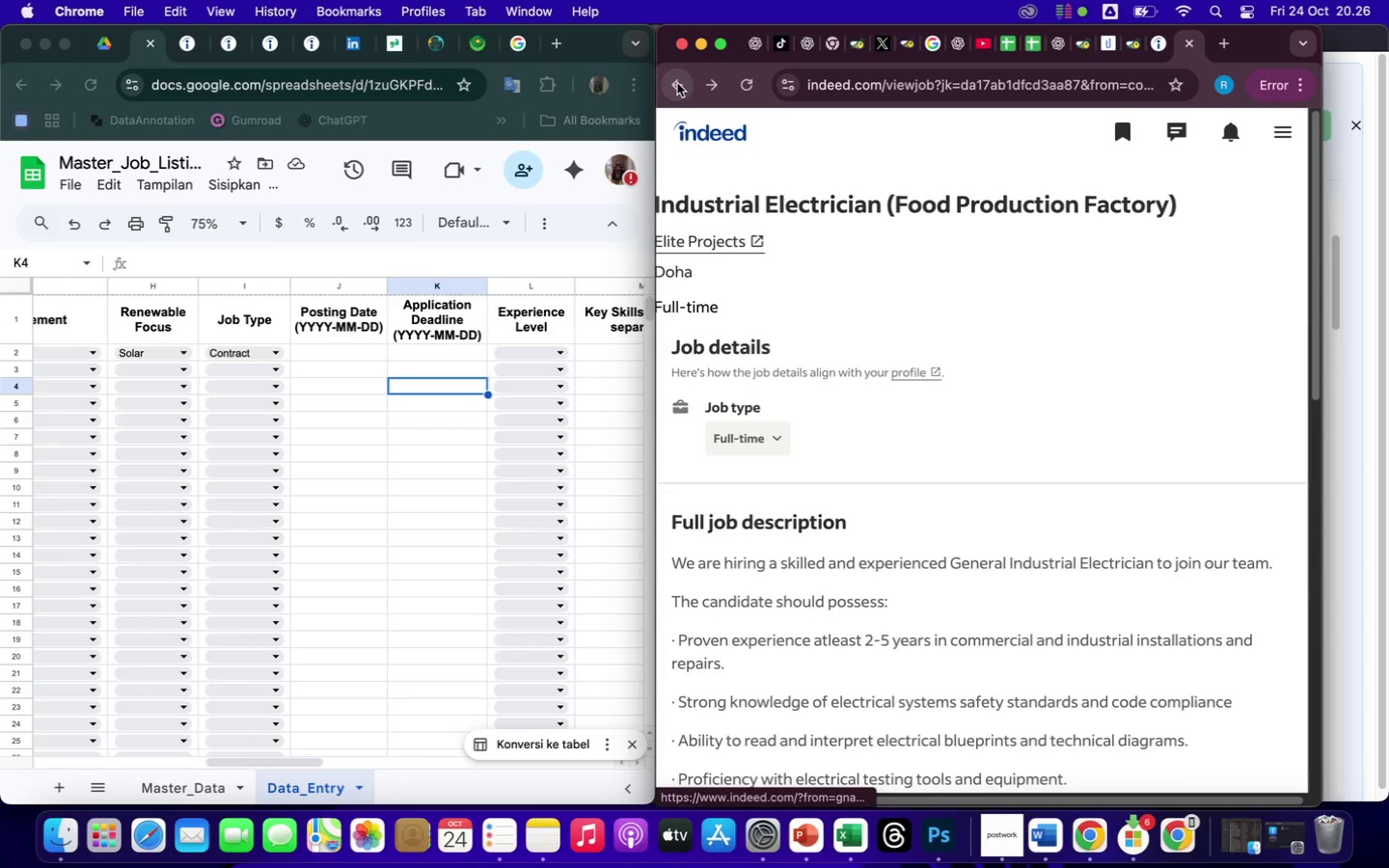 
left_click([676, 83])
 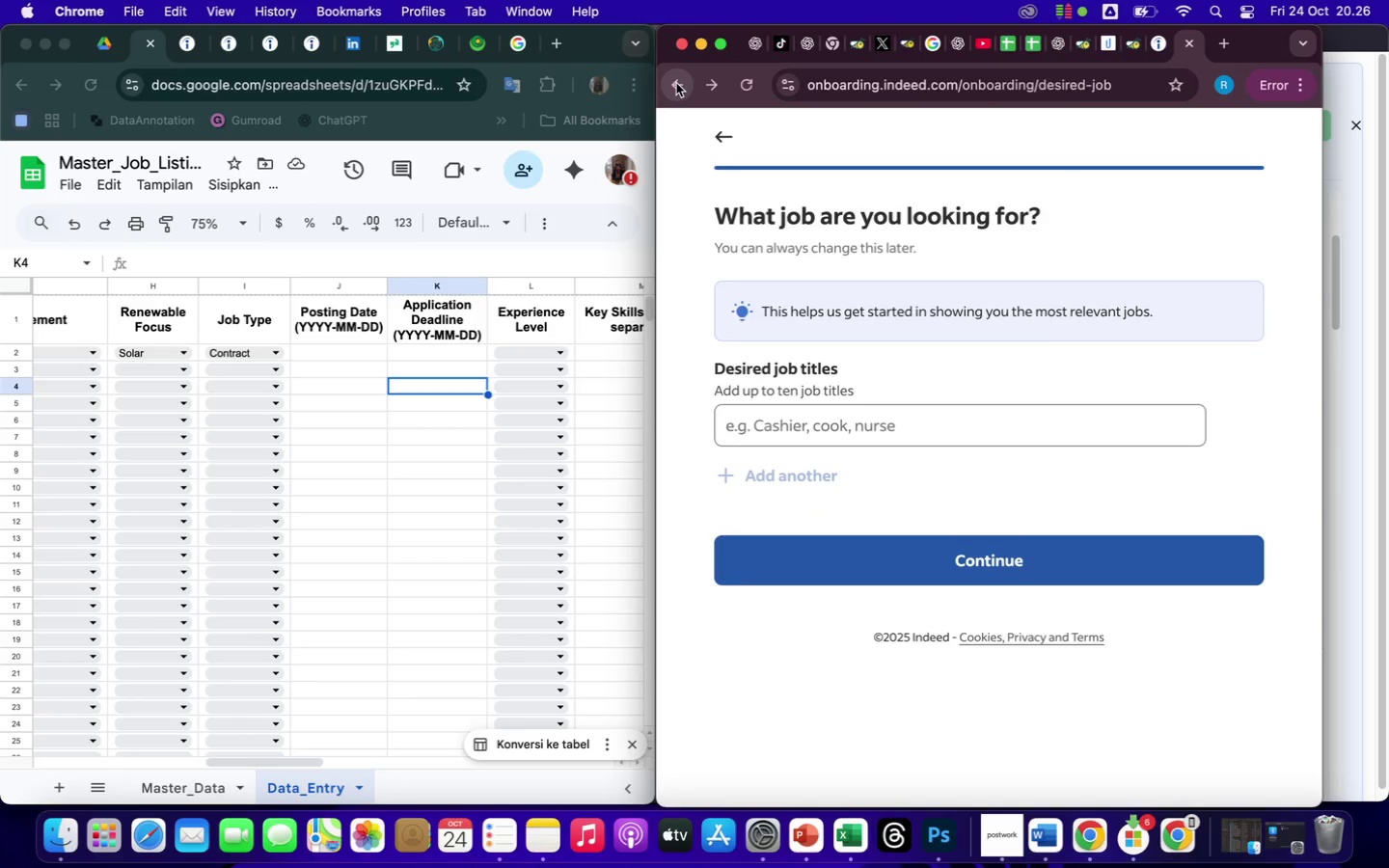 
left_click([676, 83])
 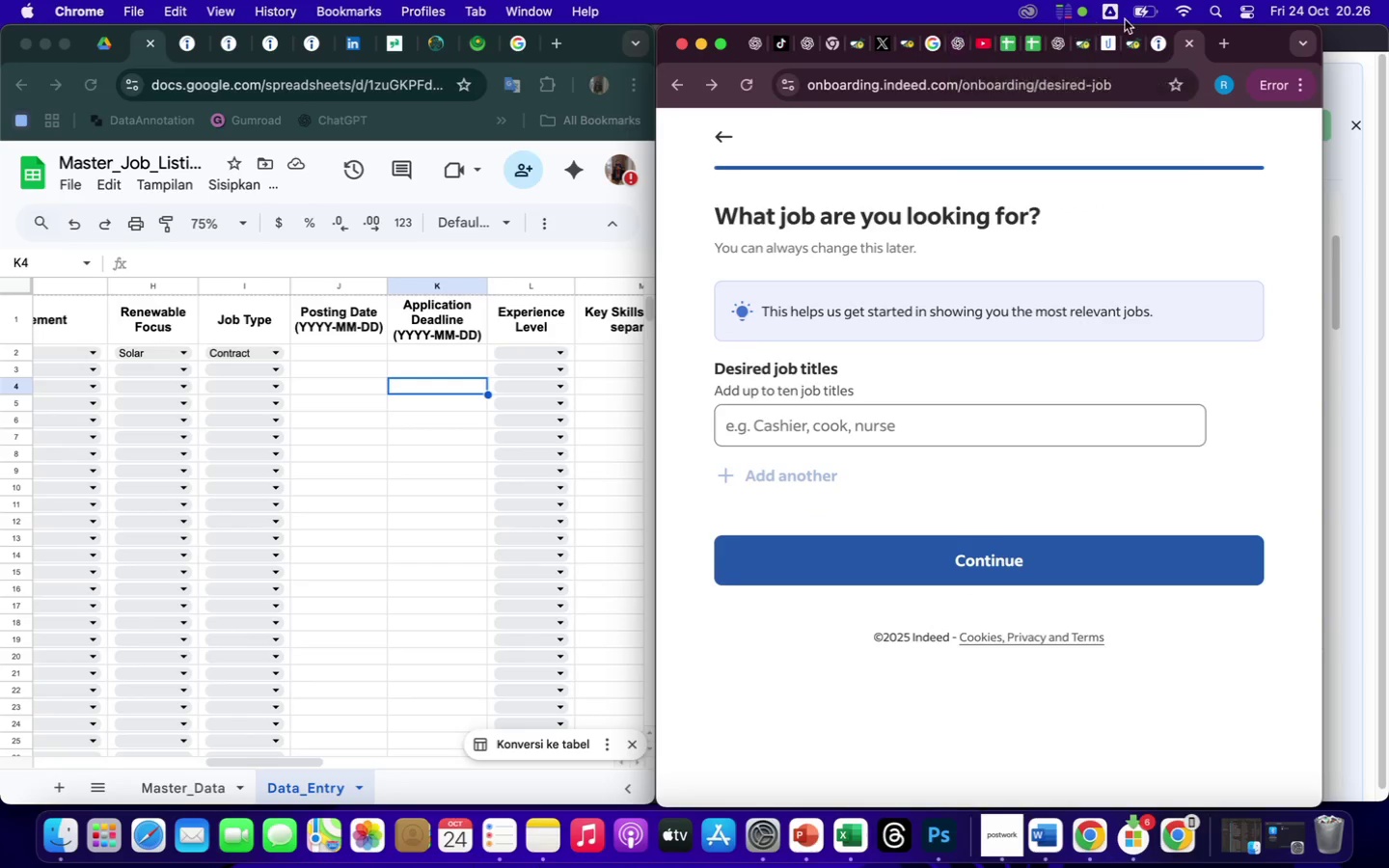 
left_click([1110, 52])
 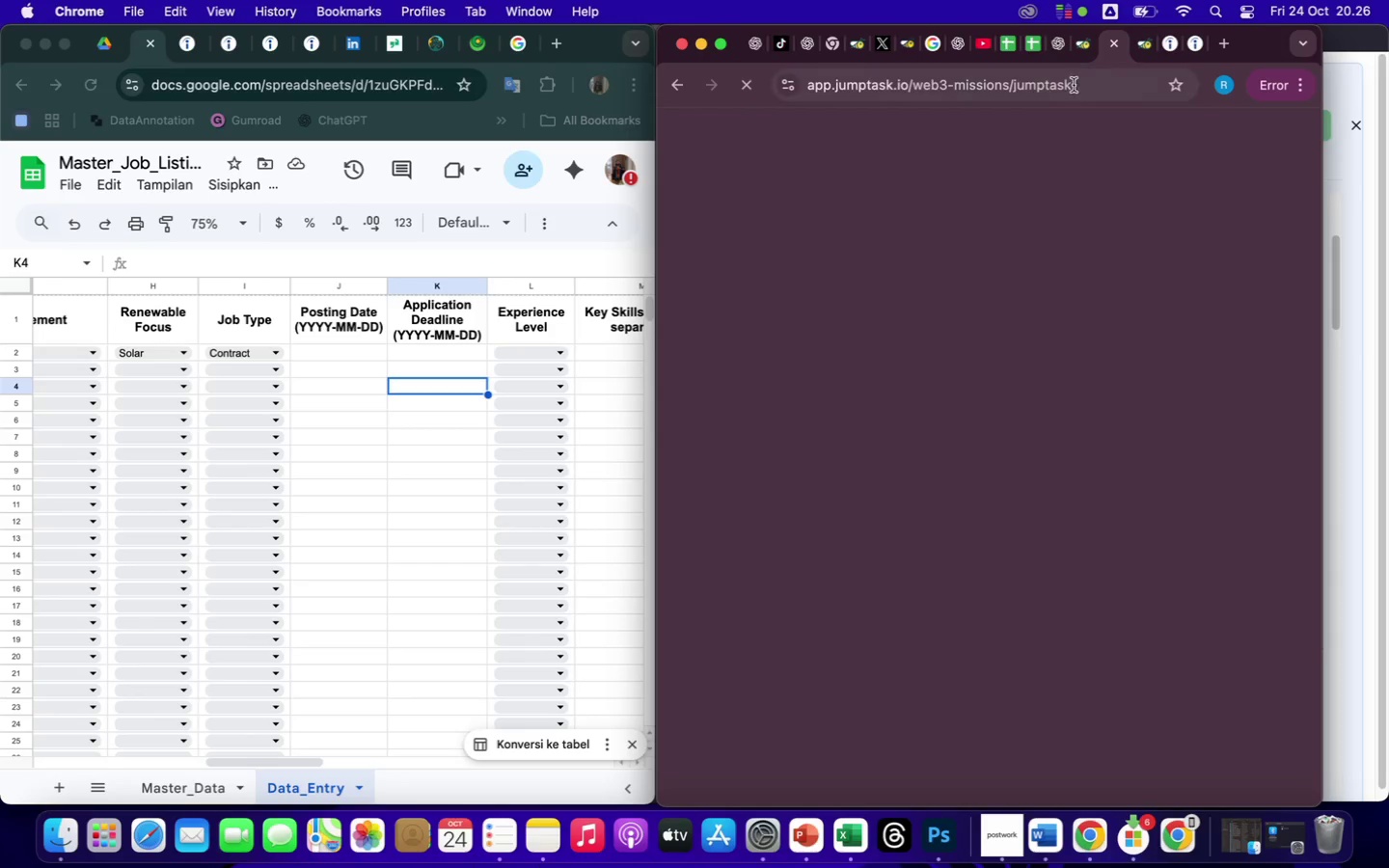 
left_click([1093, 86])
 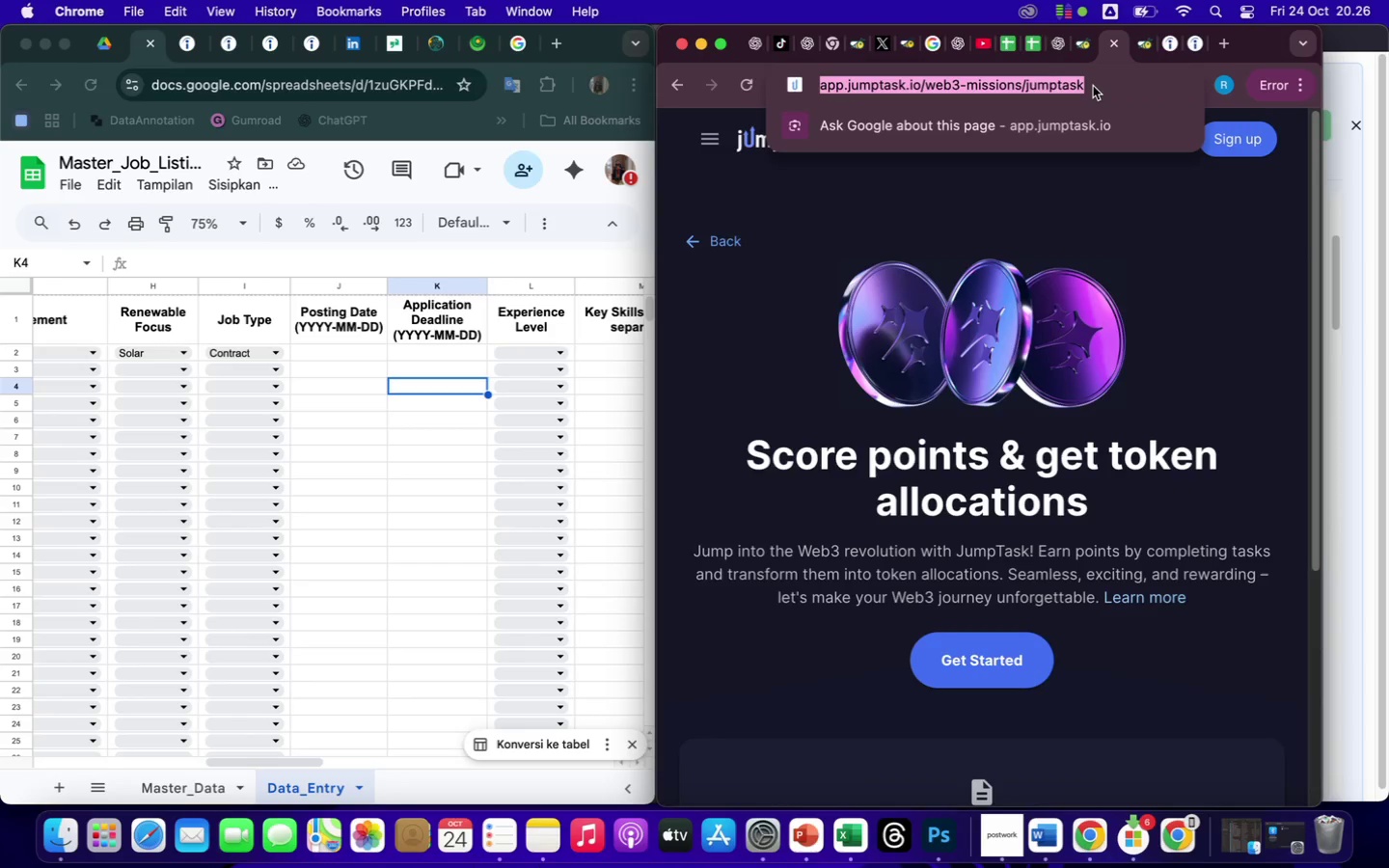 
type(linkedin)
 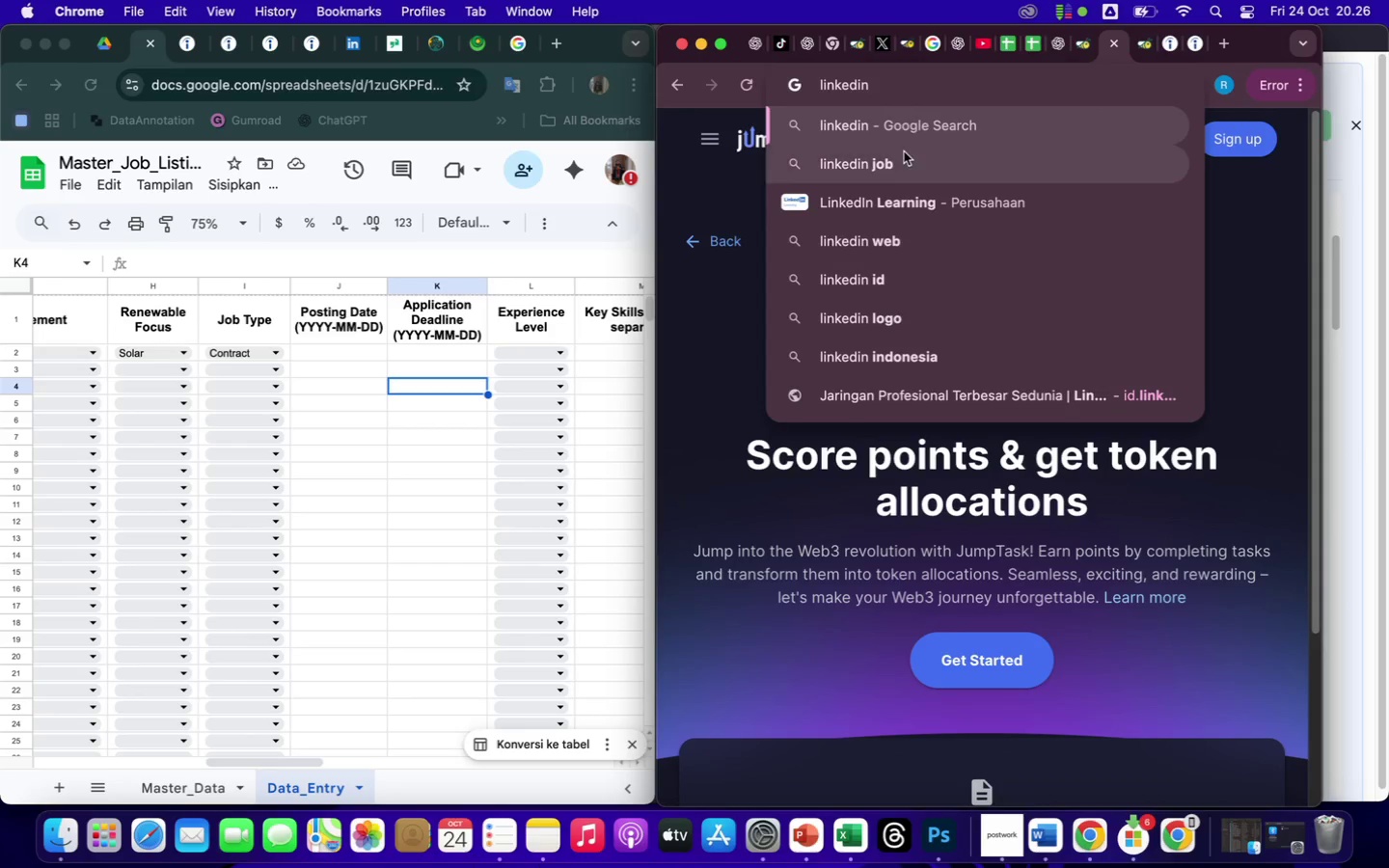 
left_click([894, 159])
 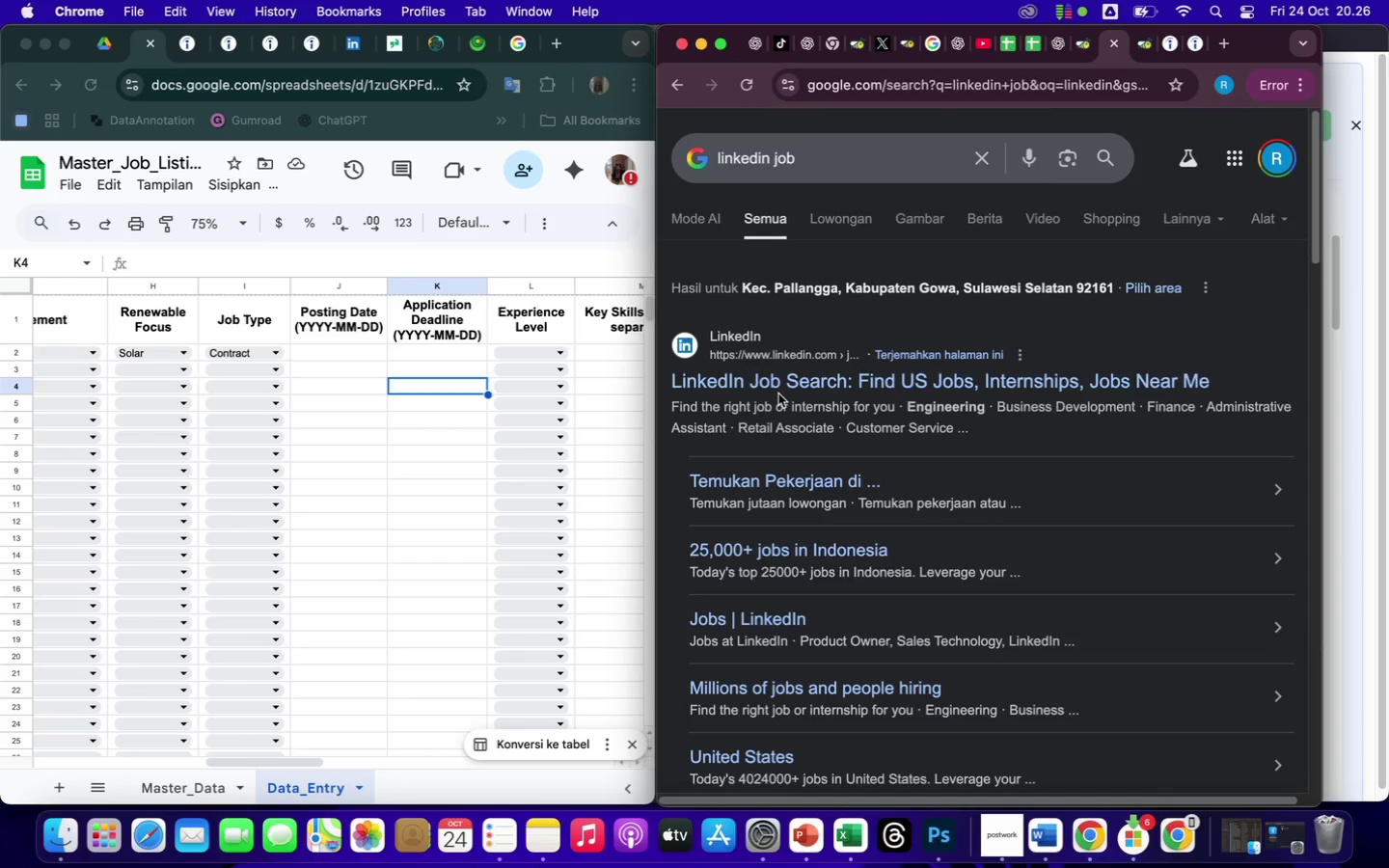 
left_click([776, 386])
 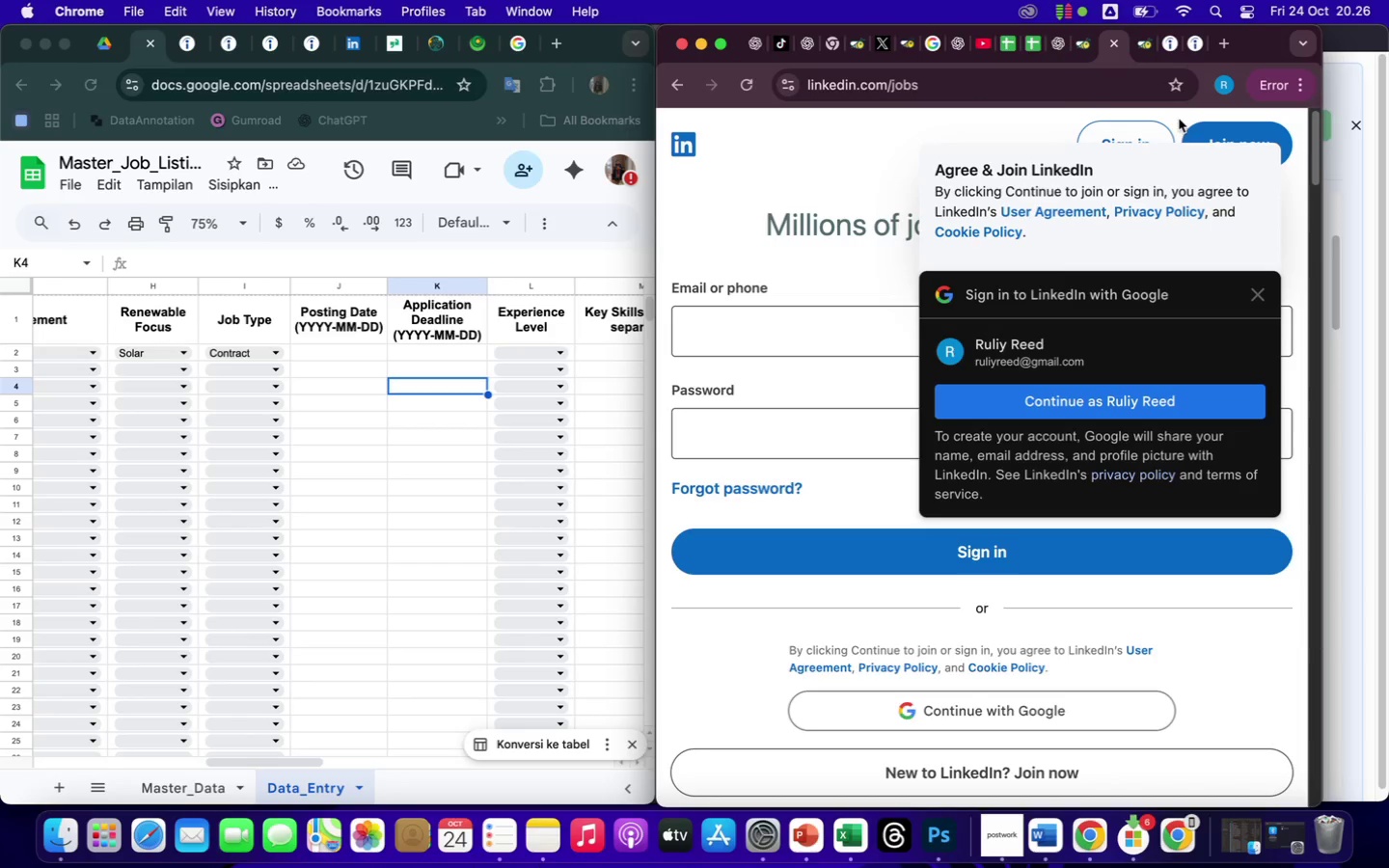 
wait(5.68)
 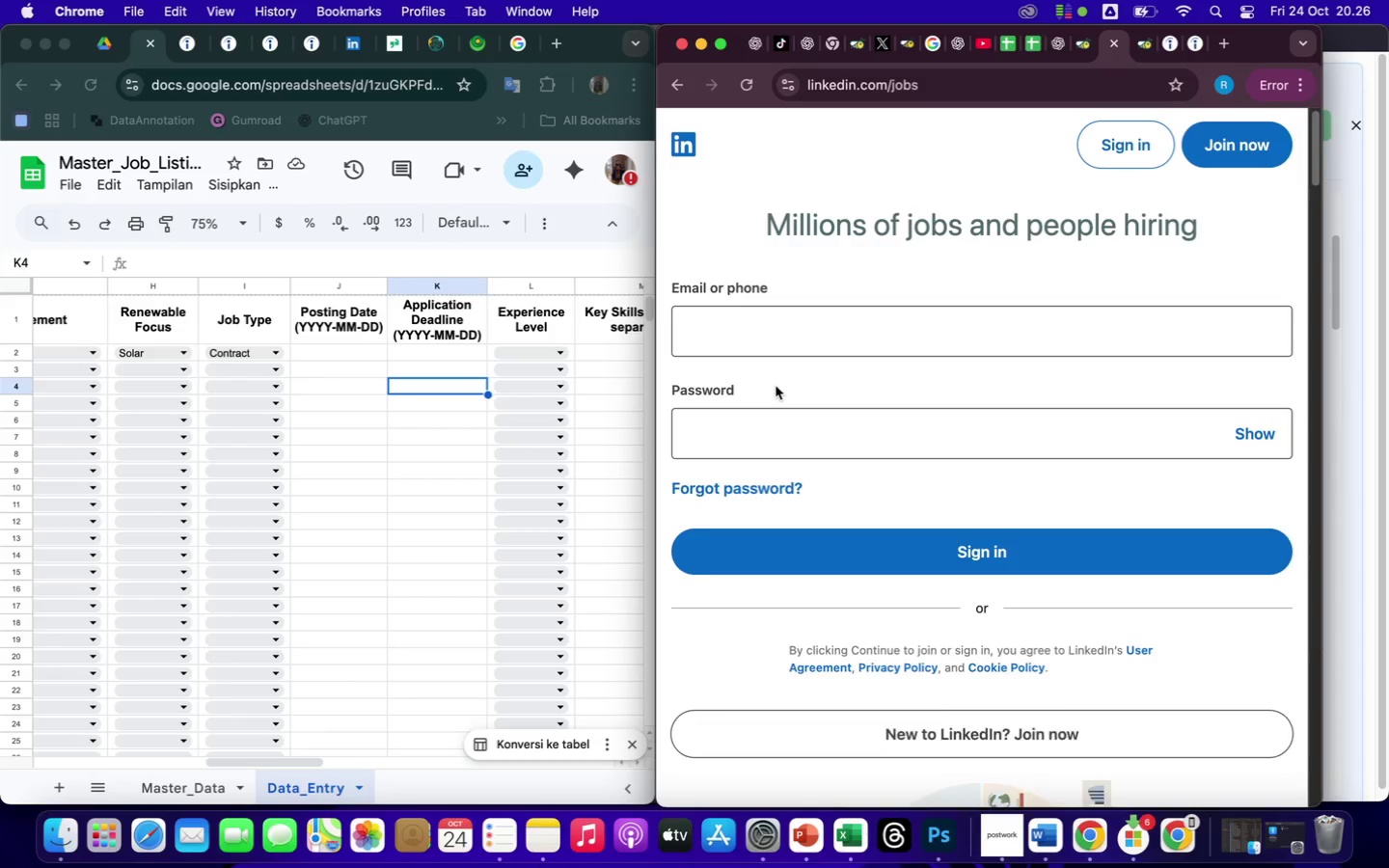 
left_click([1260, 292])
 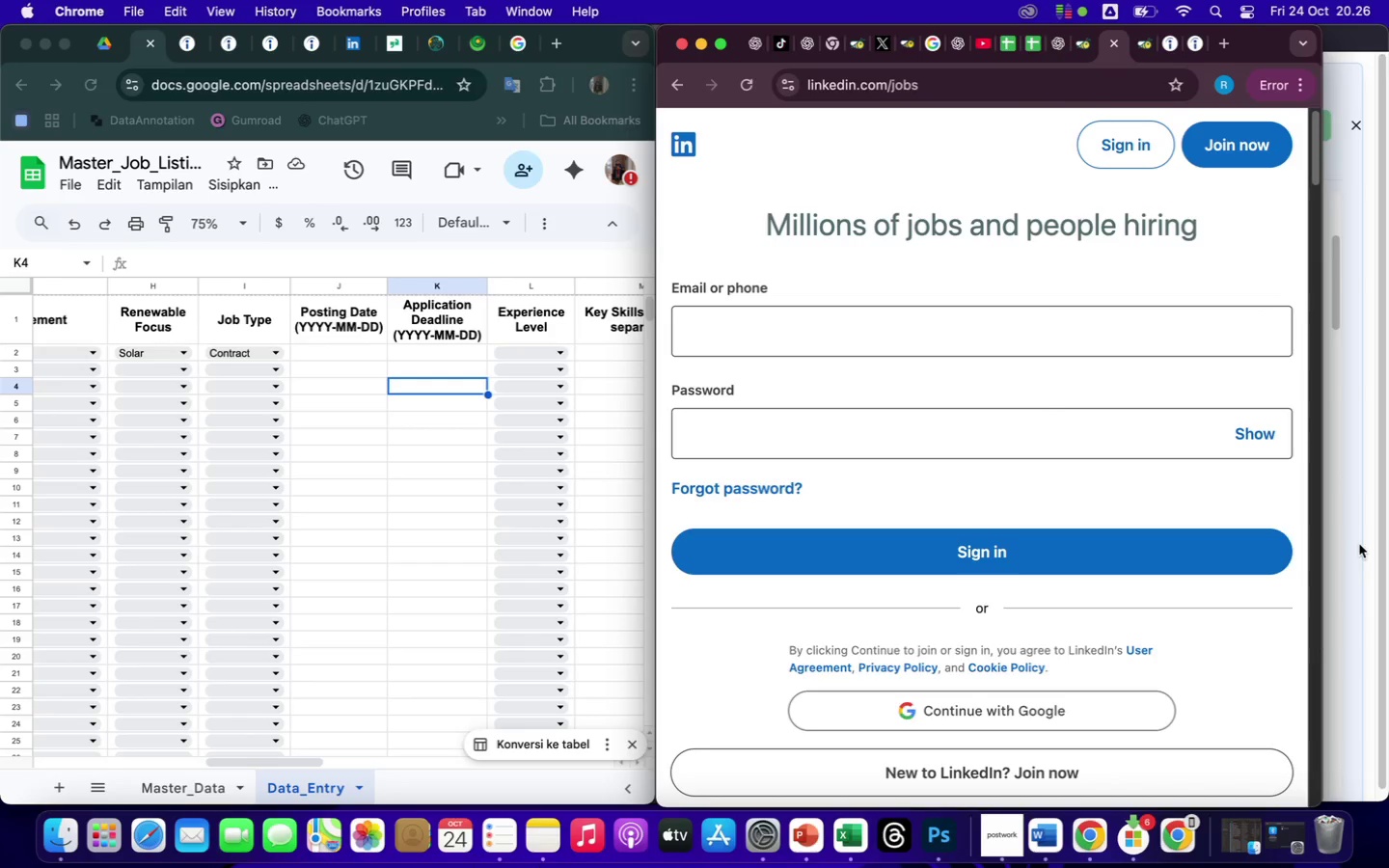 
scroll: coordinate [1204, 614], scroll_direction: down, amount: 28.0
 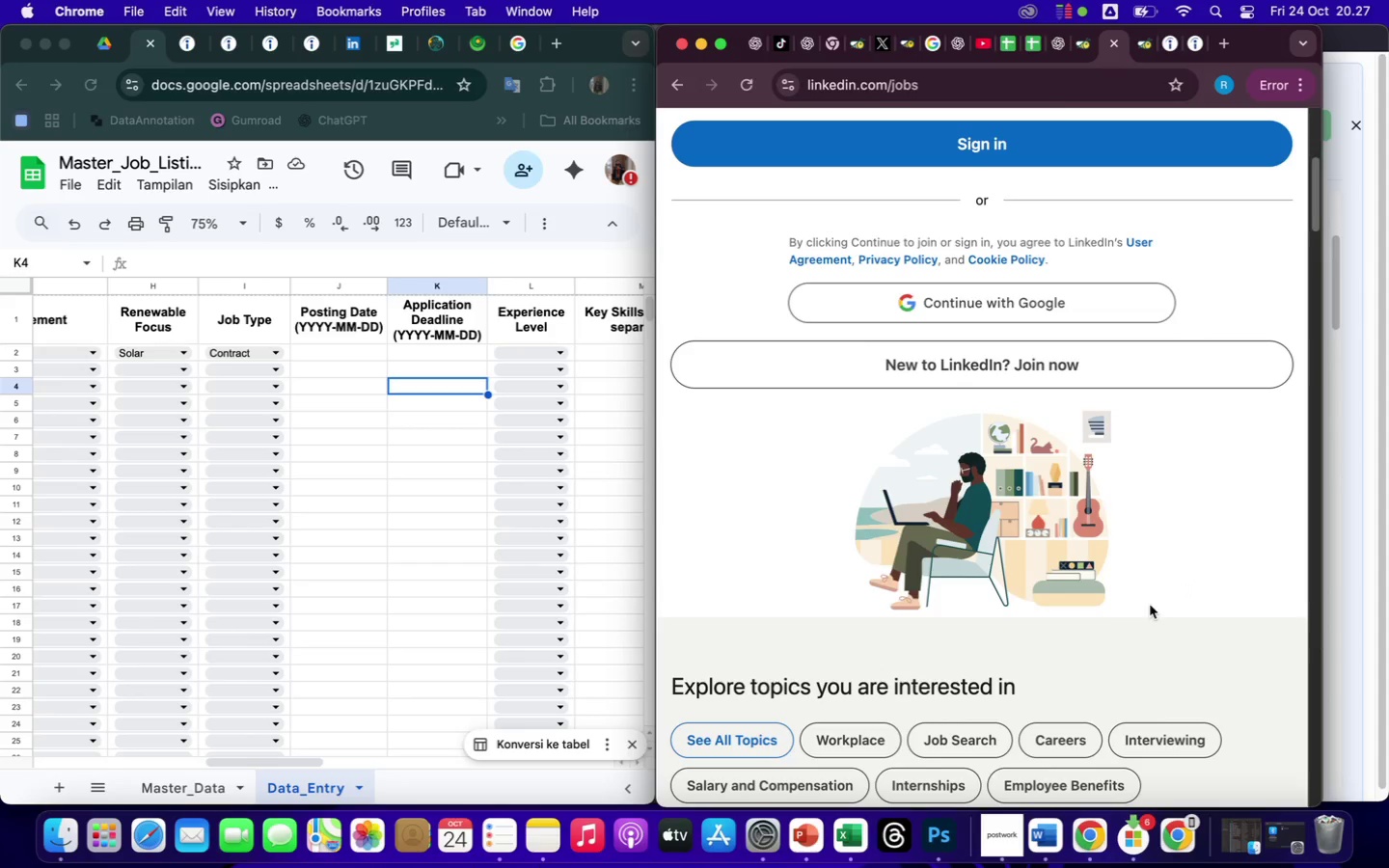 
wait(5.57)
 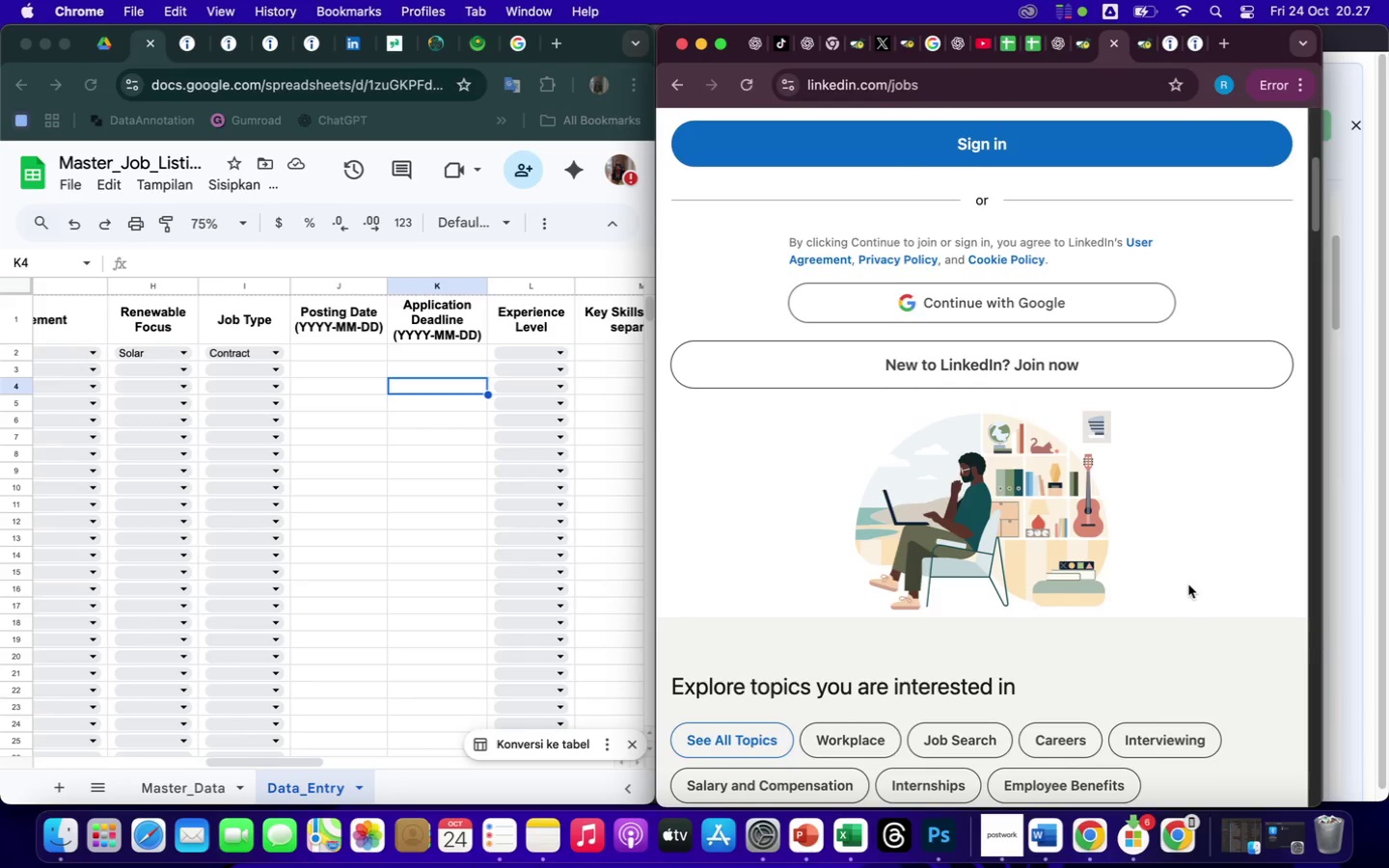 
left_click([1064, 740])
 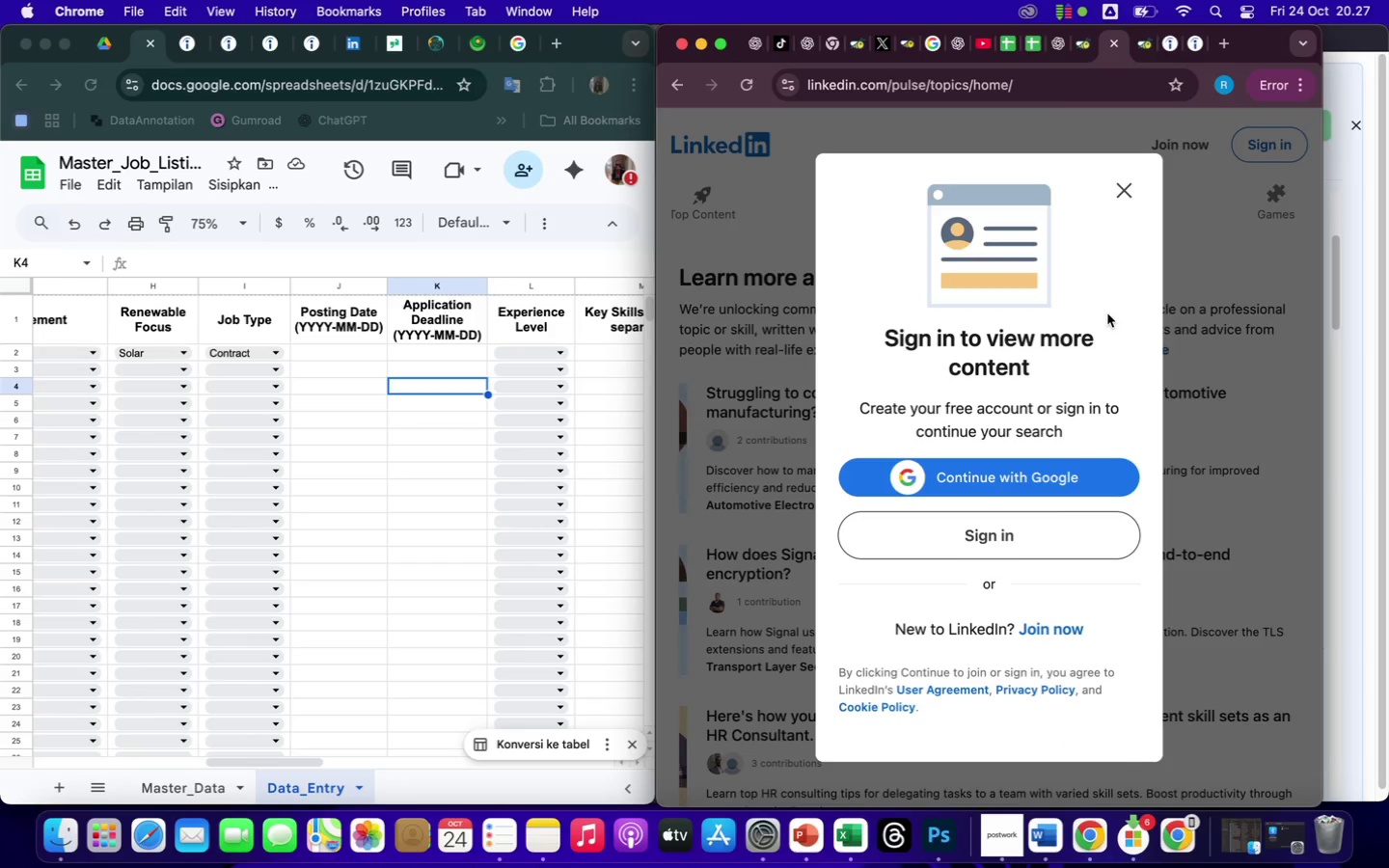 
left_click([1122, 186])
 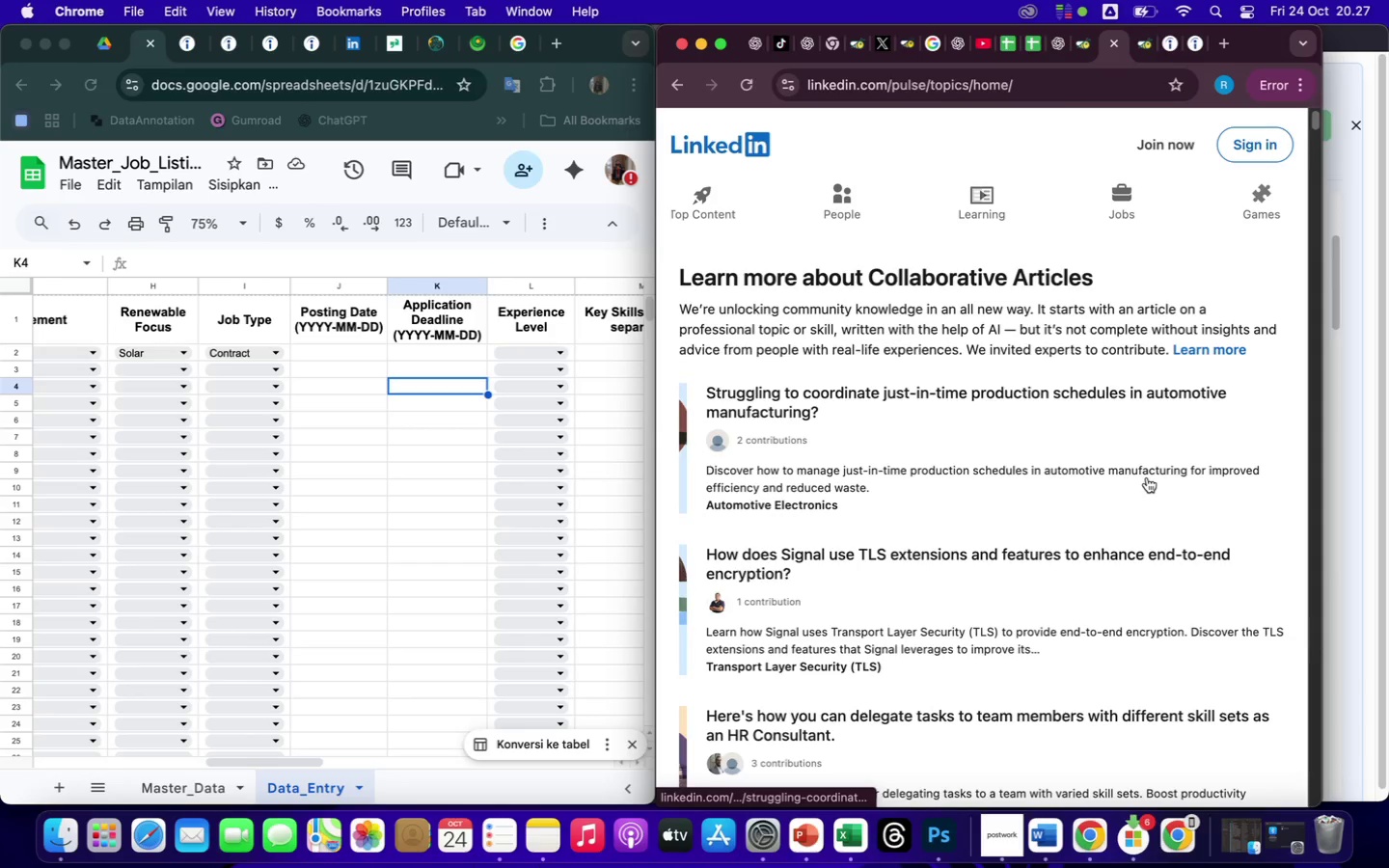 
scroll: coordinate [1147, 465], scroll_direction: down, amount: 437.0
 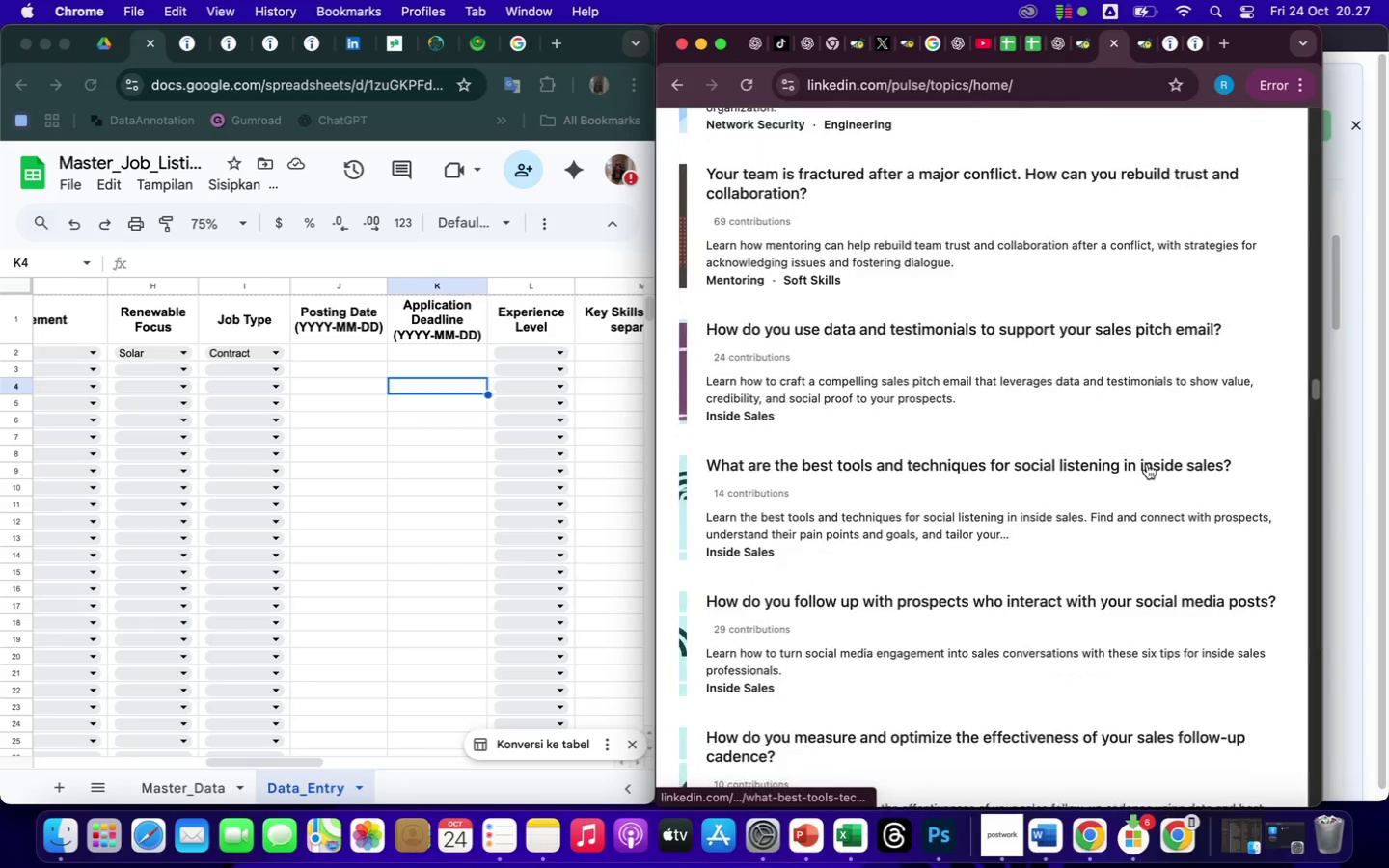 
scroll: coordinate [1147, 464], scroll_direction: down, amount: 84.0
 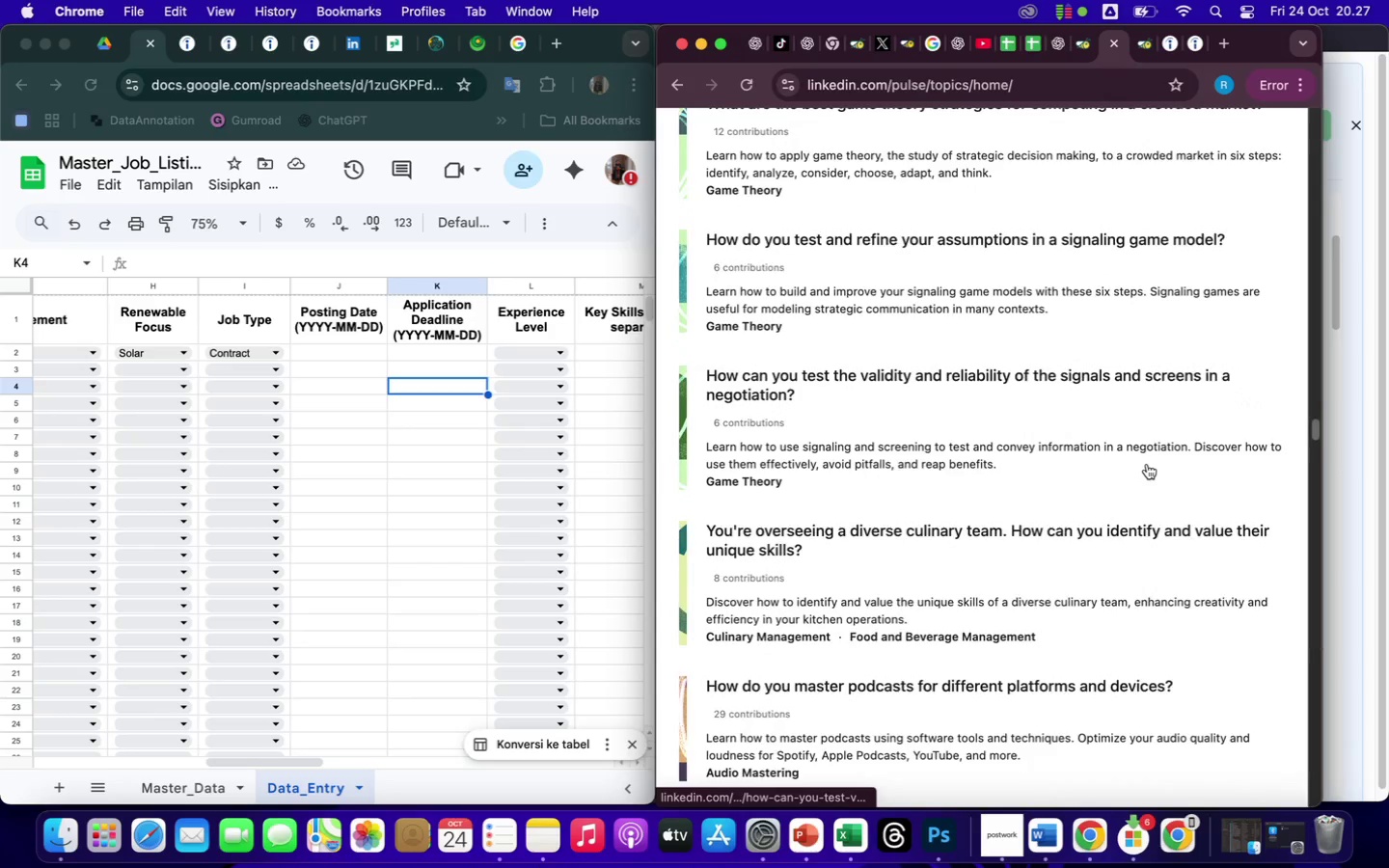 
scroll: coordinate [1147, 464], scroll_direction: up, amount: 271.0
 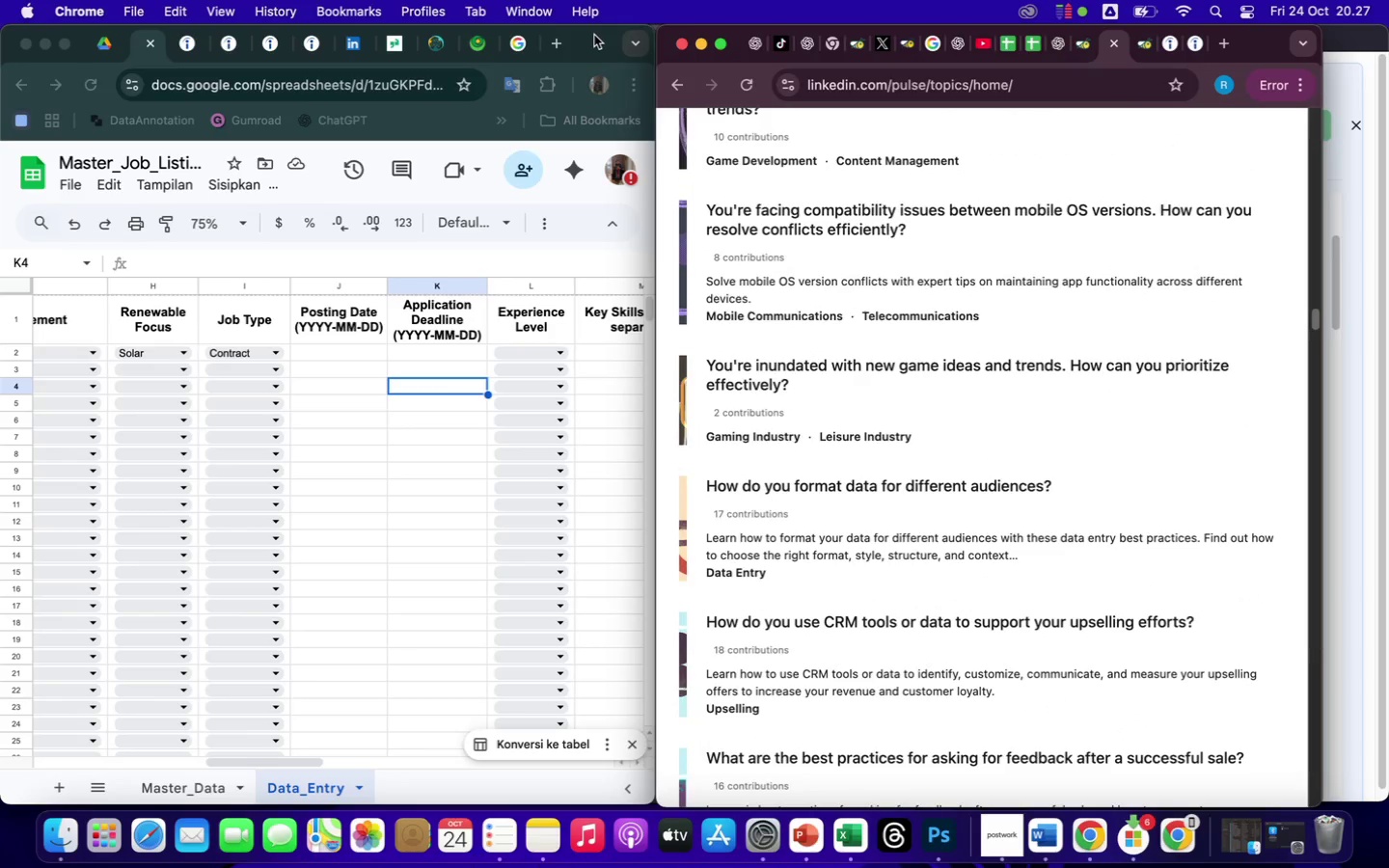 
left_click([594, 35])
 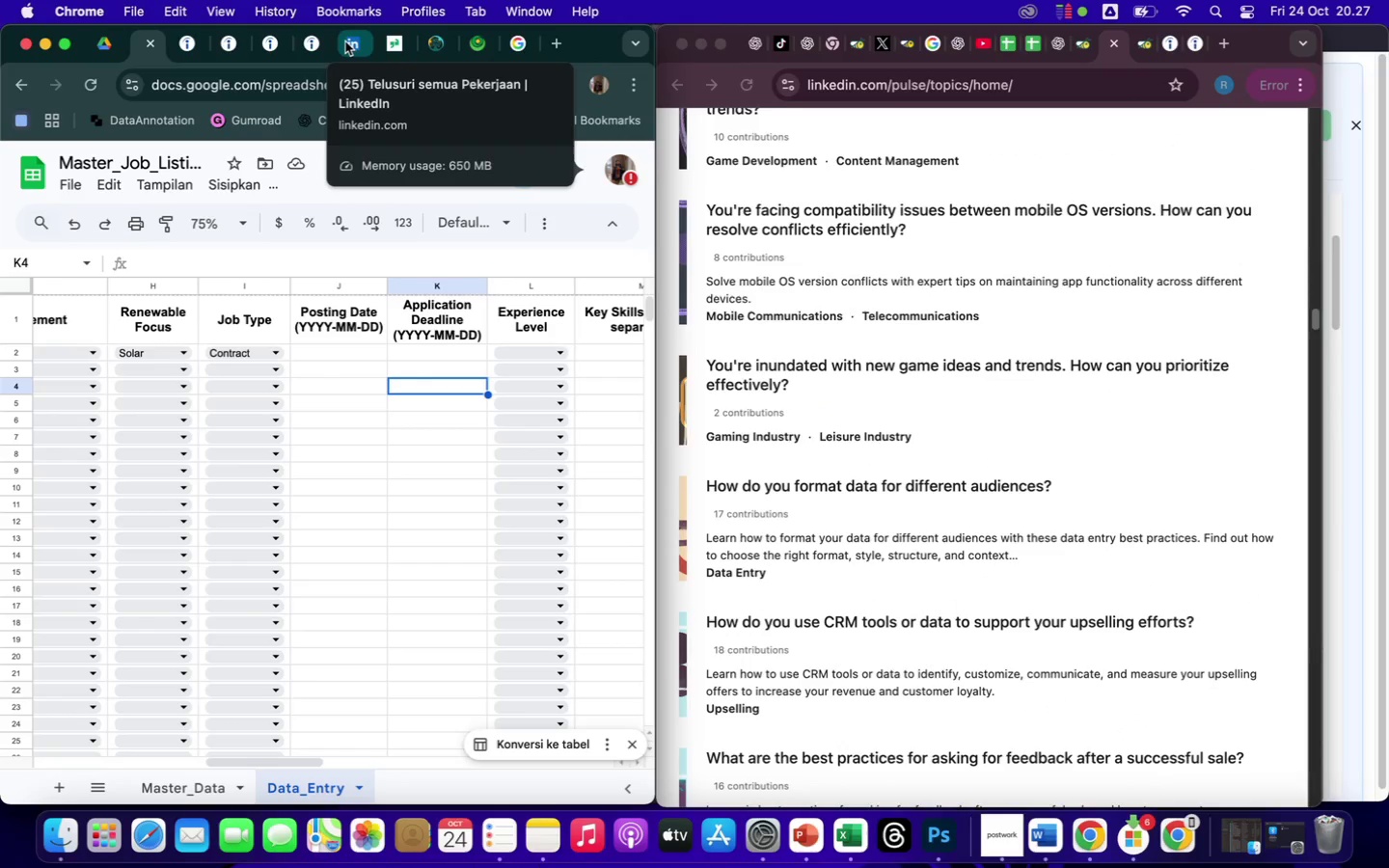 
left_click([346, 42])
 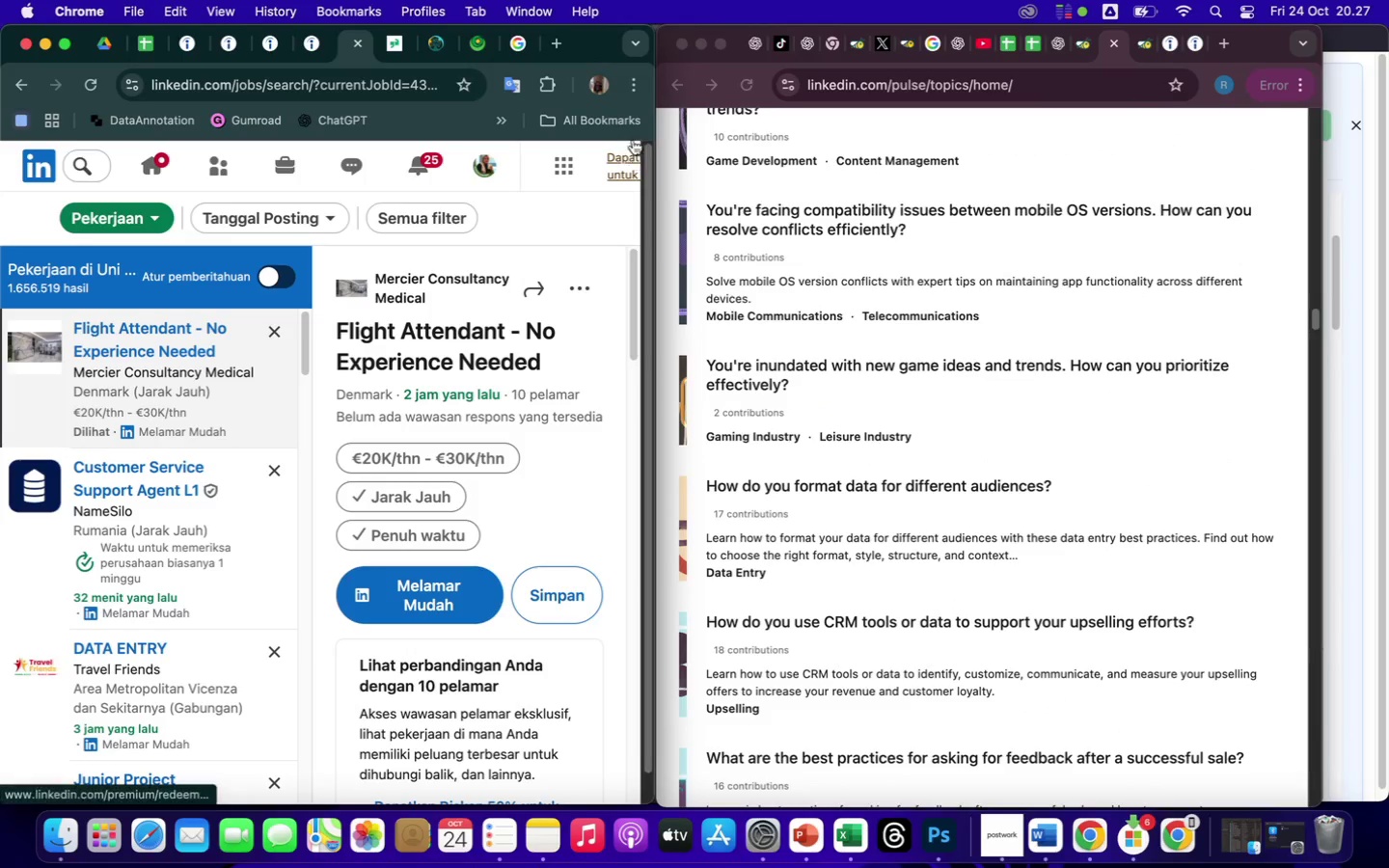 
wait(6.8)
 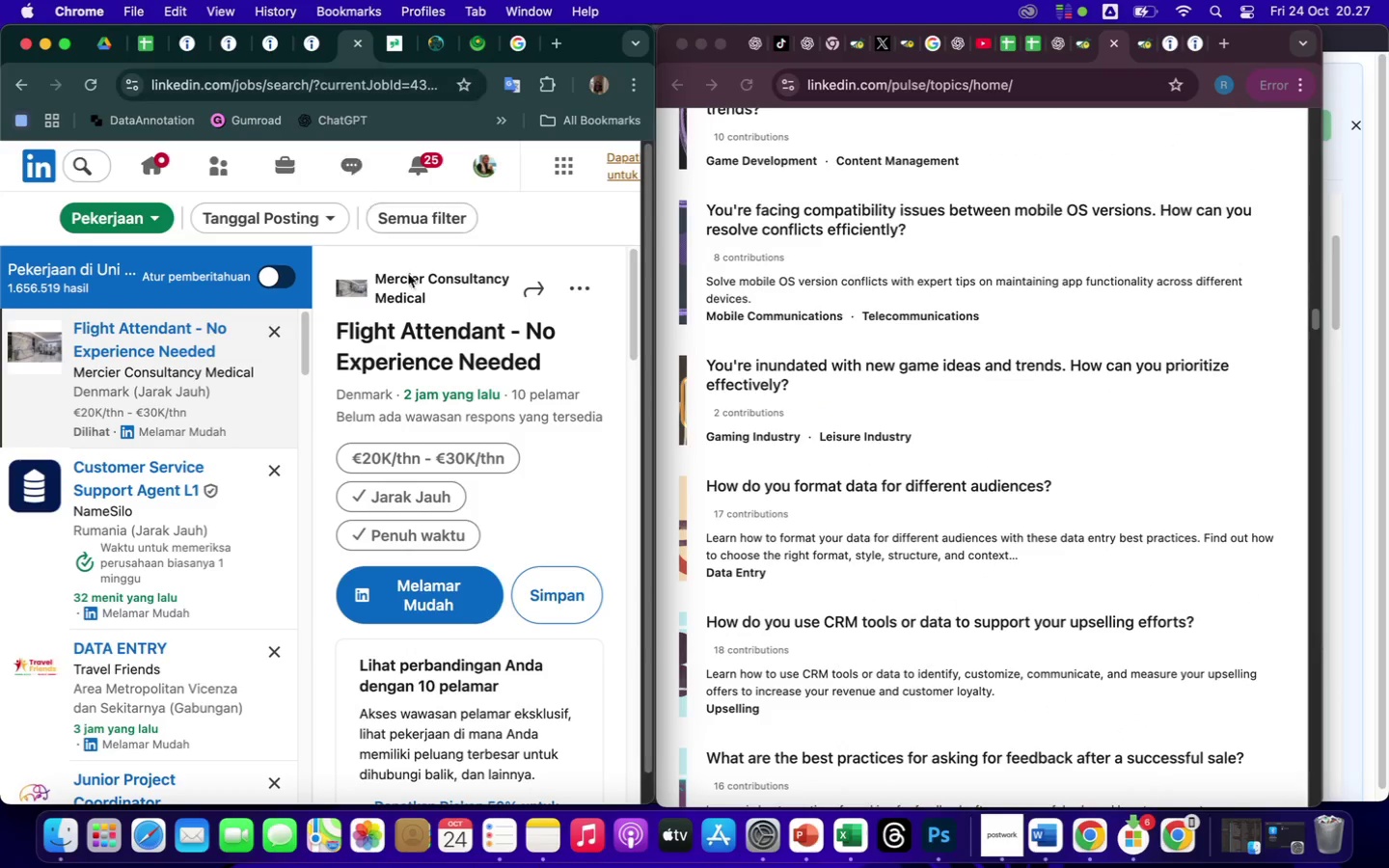 
left_click([67, 41])
 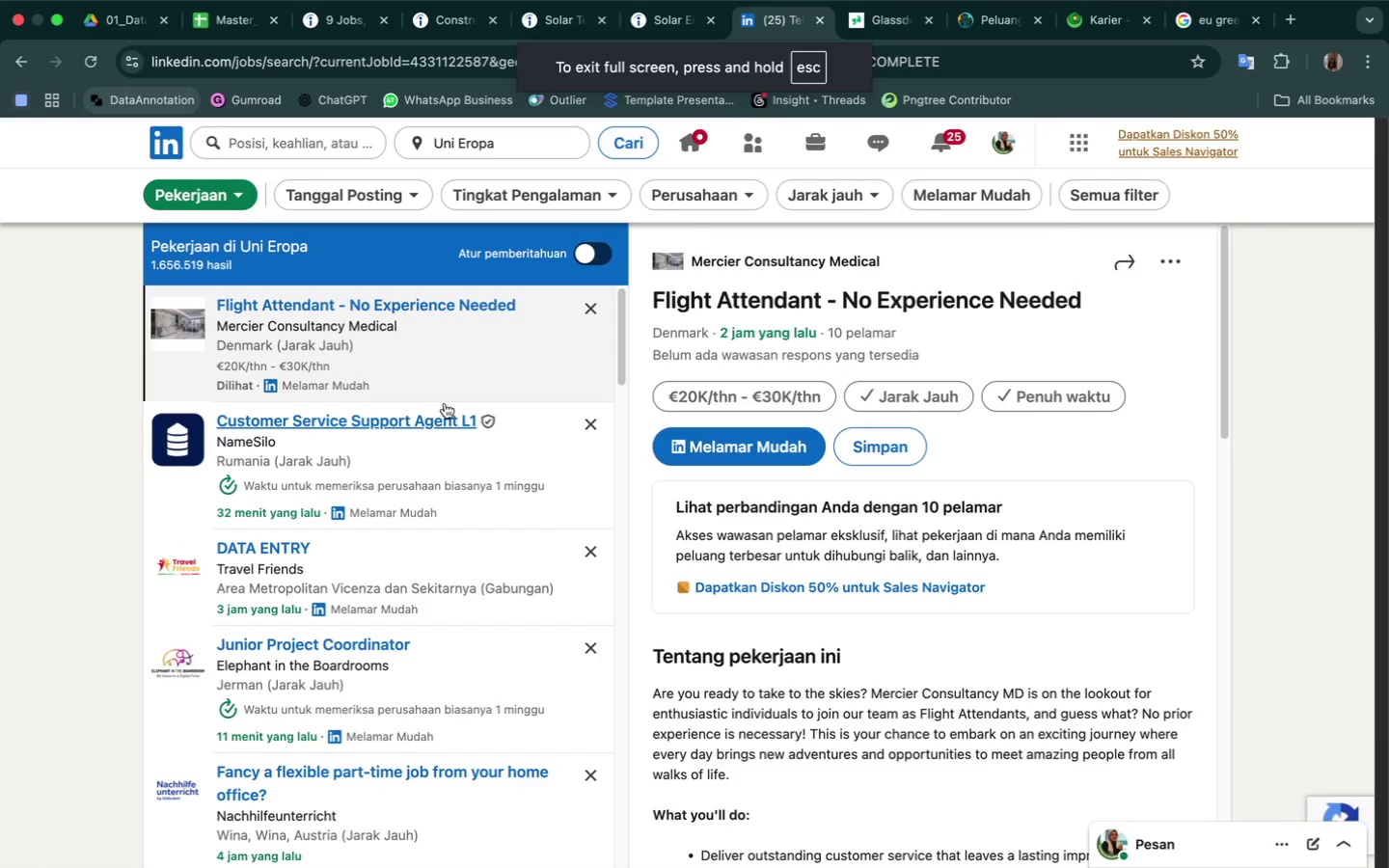 
mouse_move([981, 607])
 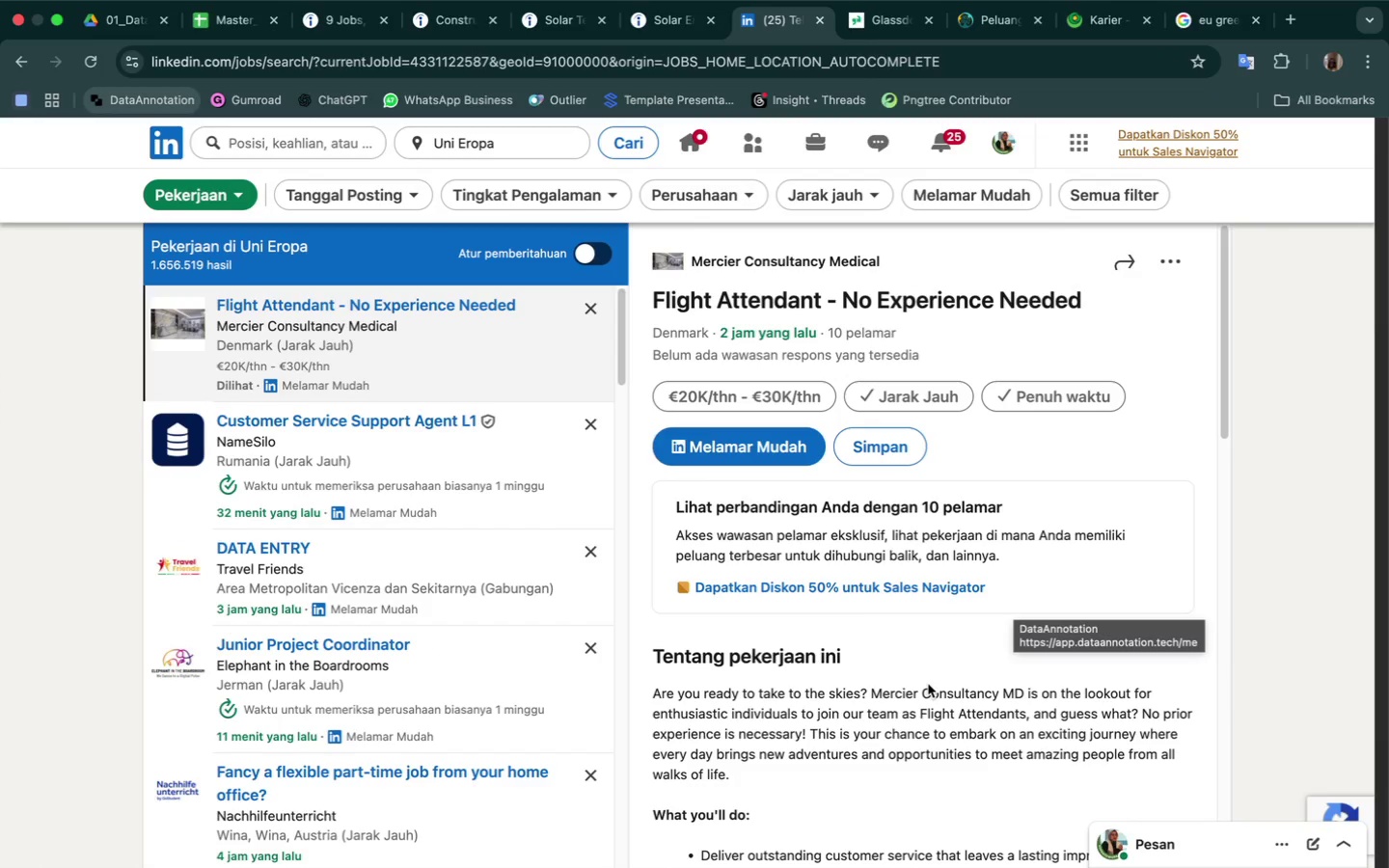 
scroll: coordinate [928, 684], scroll_direction: down, amount: 30.0
 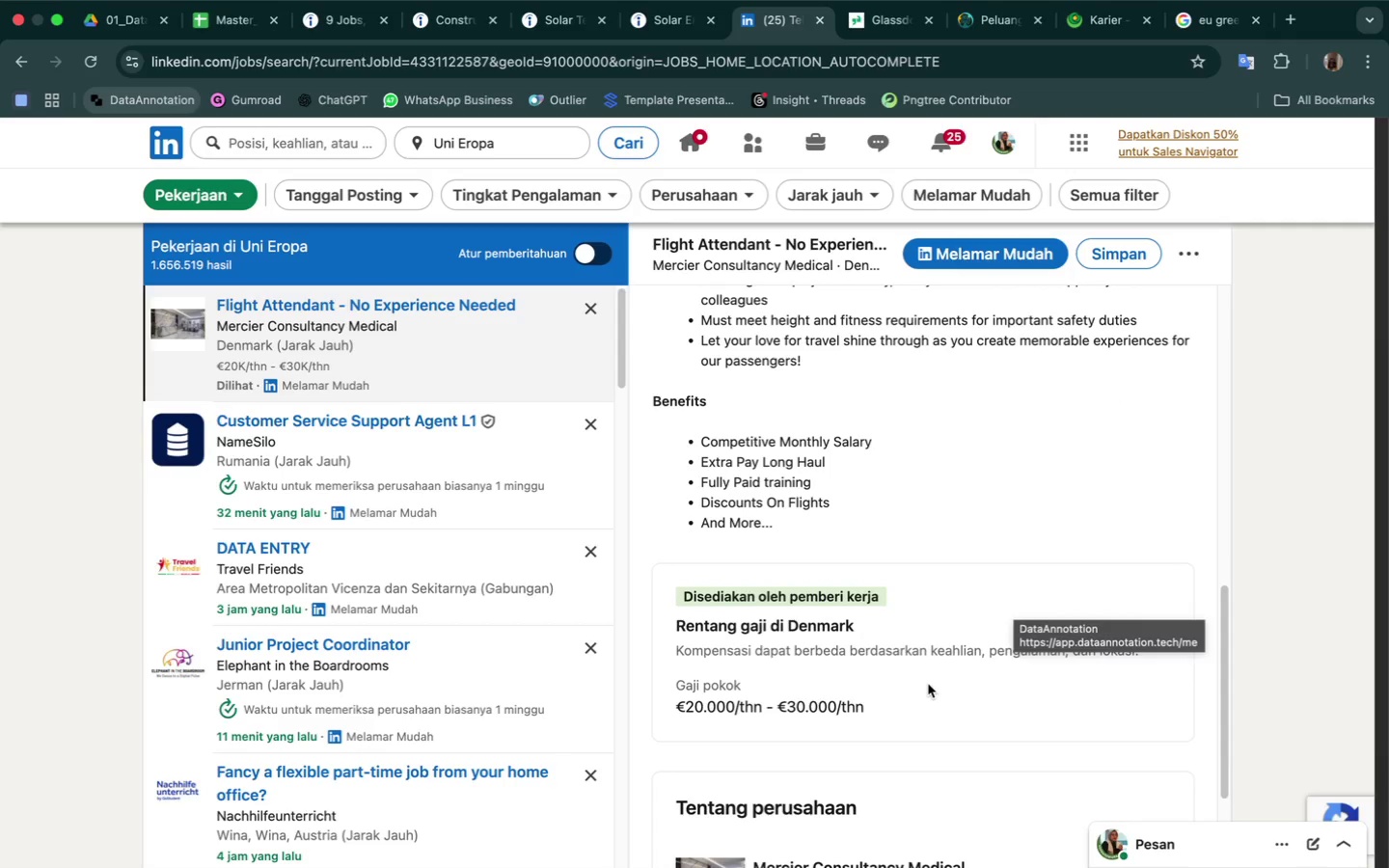 
wait(7.52)
 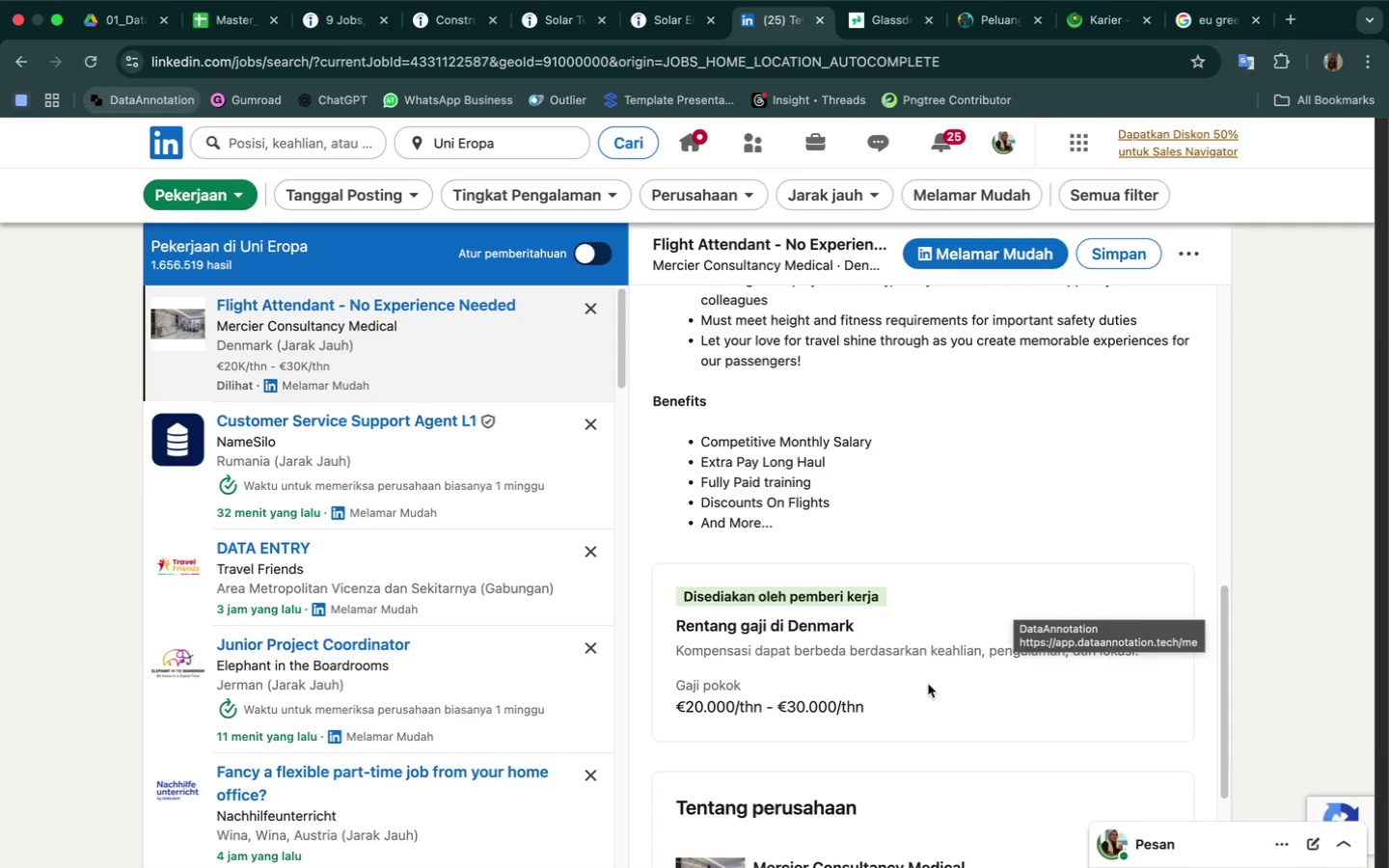 
left_click([312, 145])
 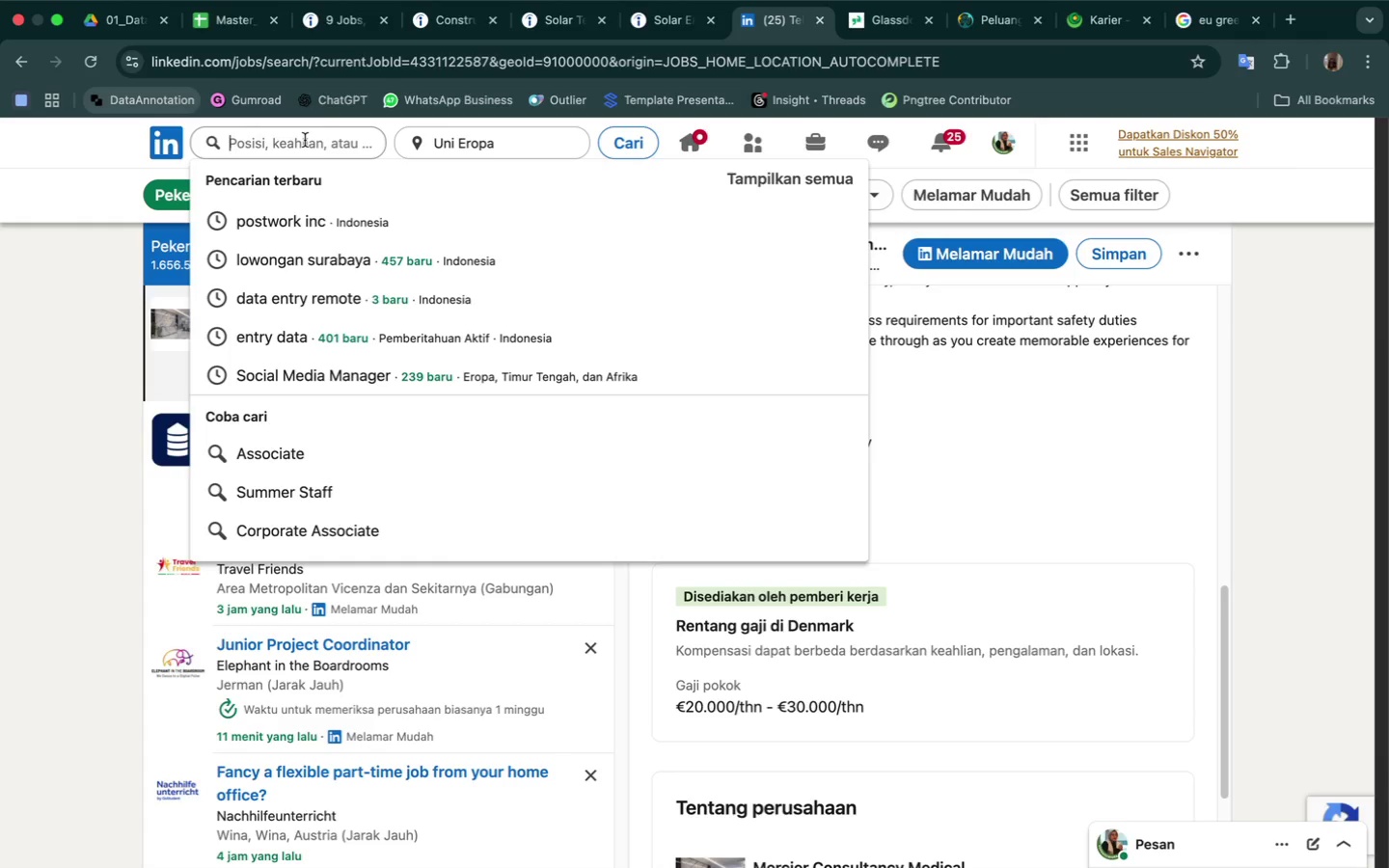 
type(renew)
 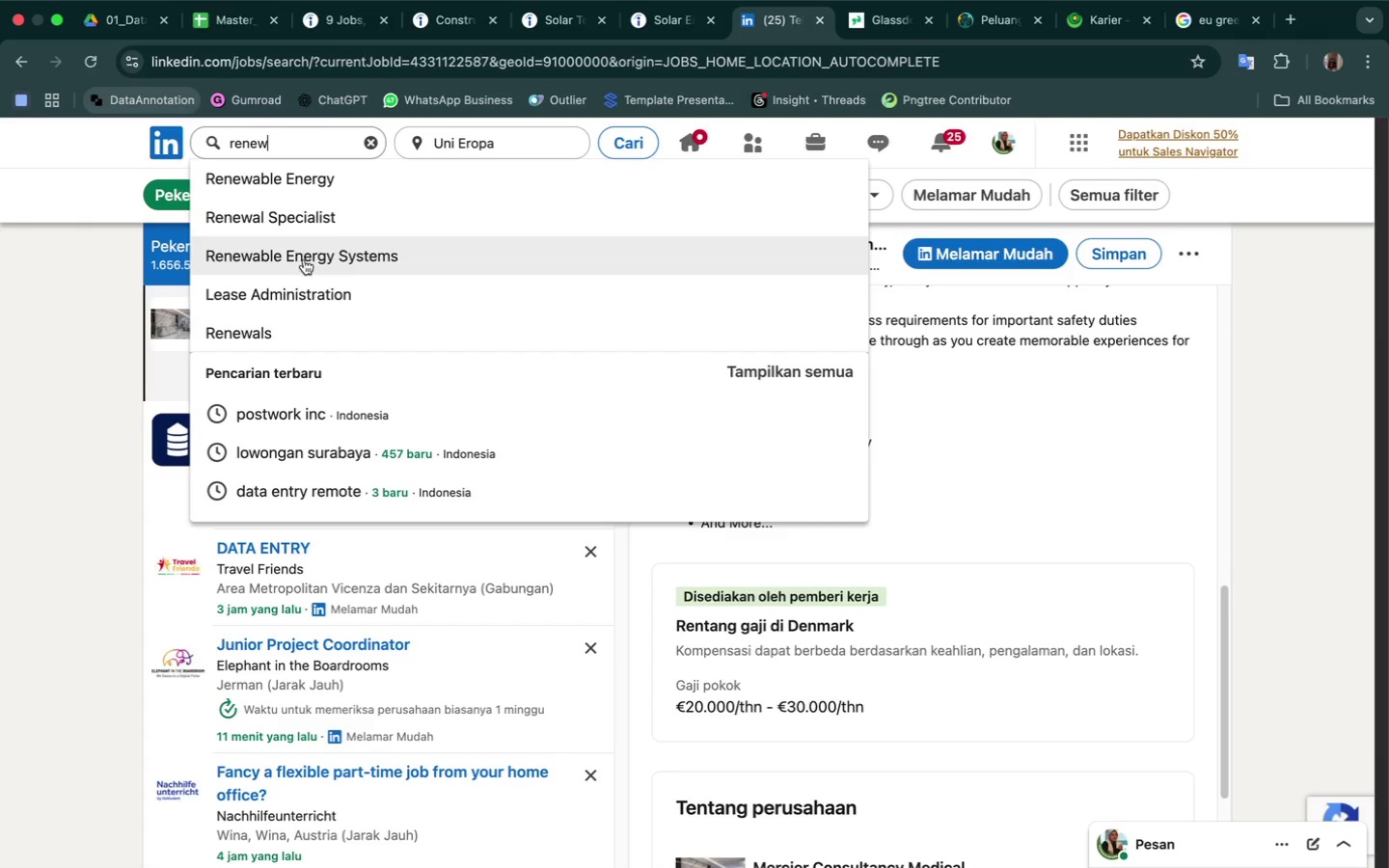 
left_click([304, 259])
 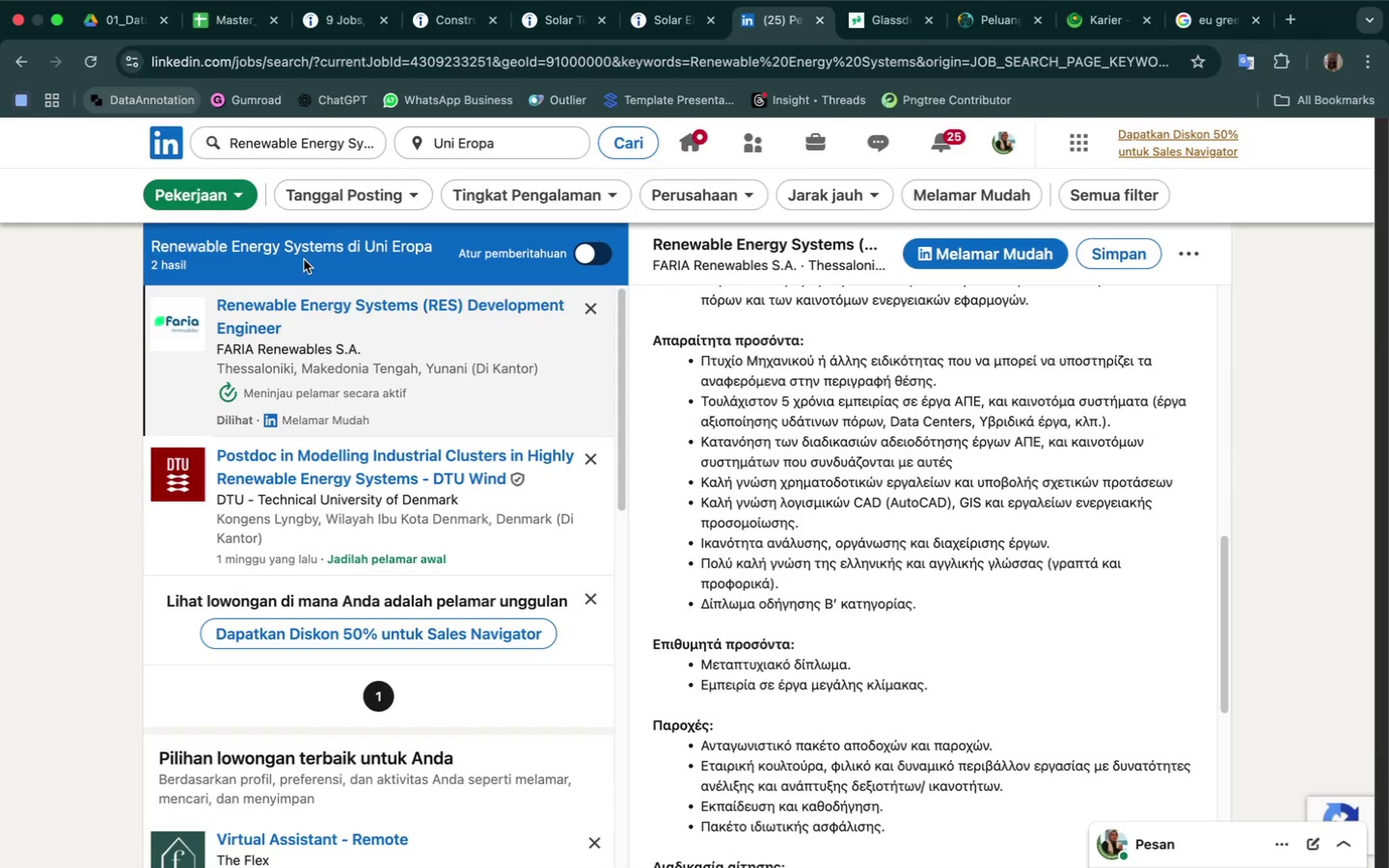 
wait(6.23)
 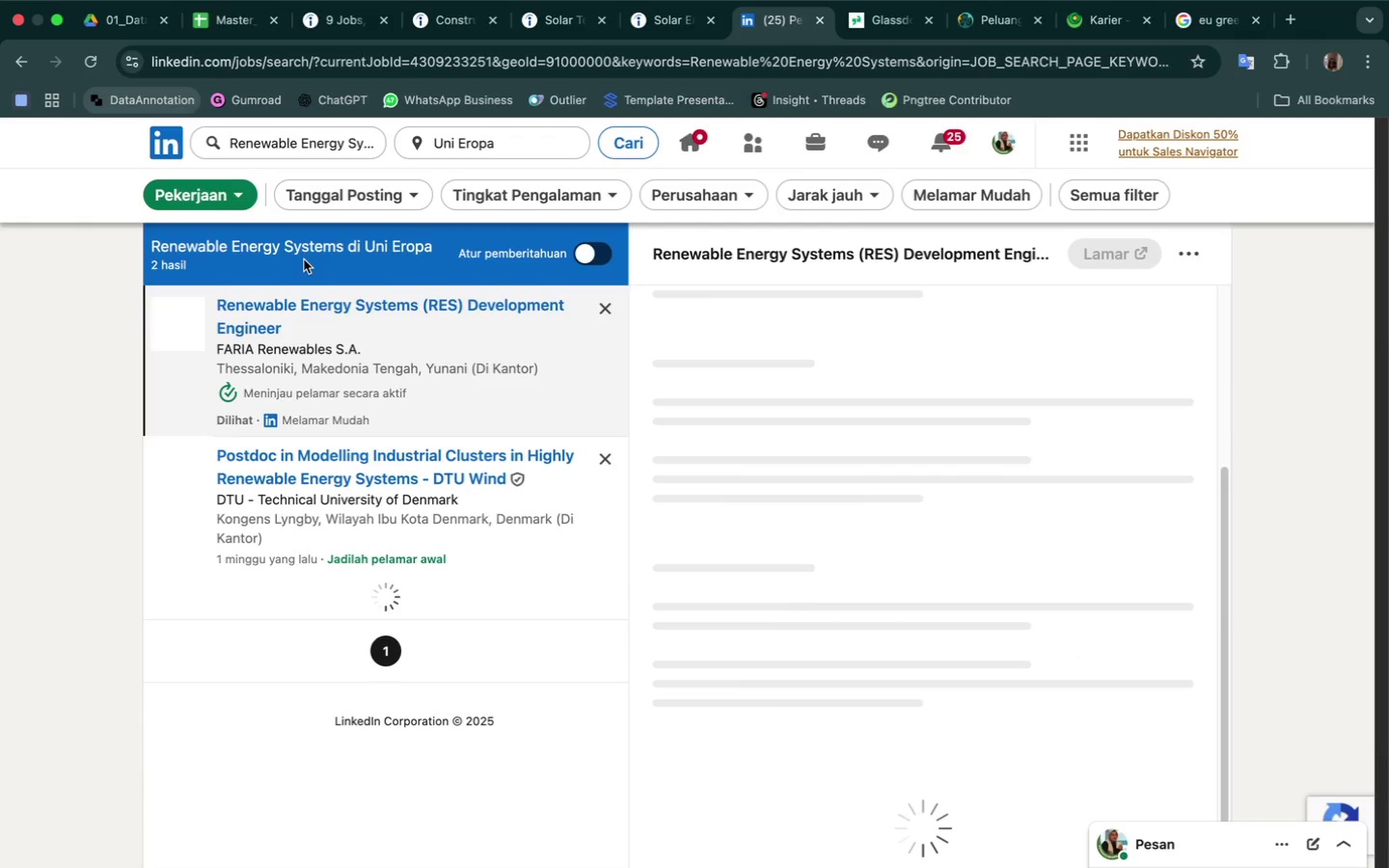 
left_click([335, 141])
 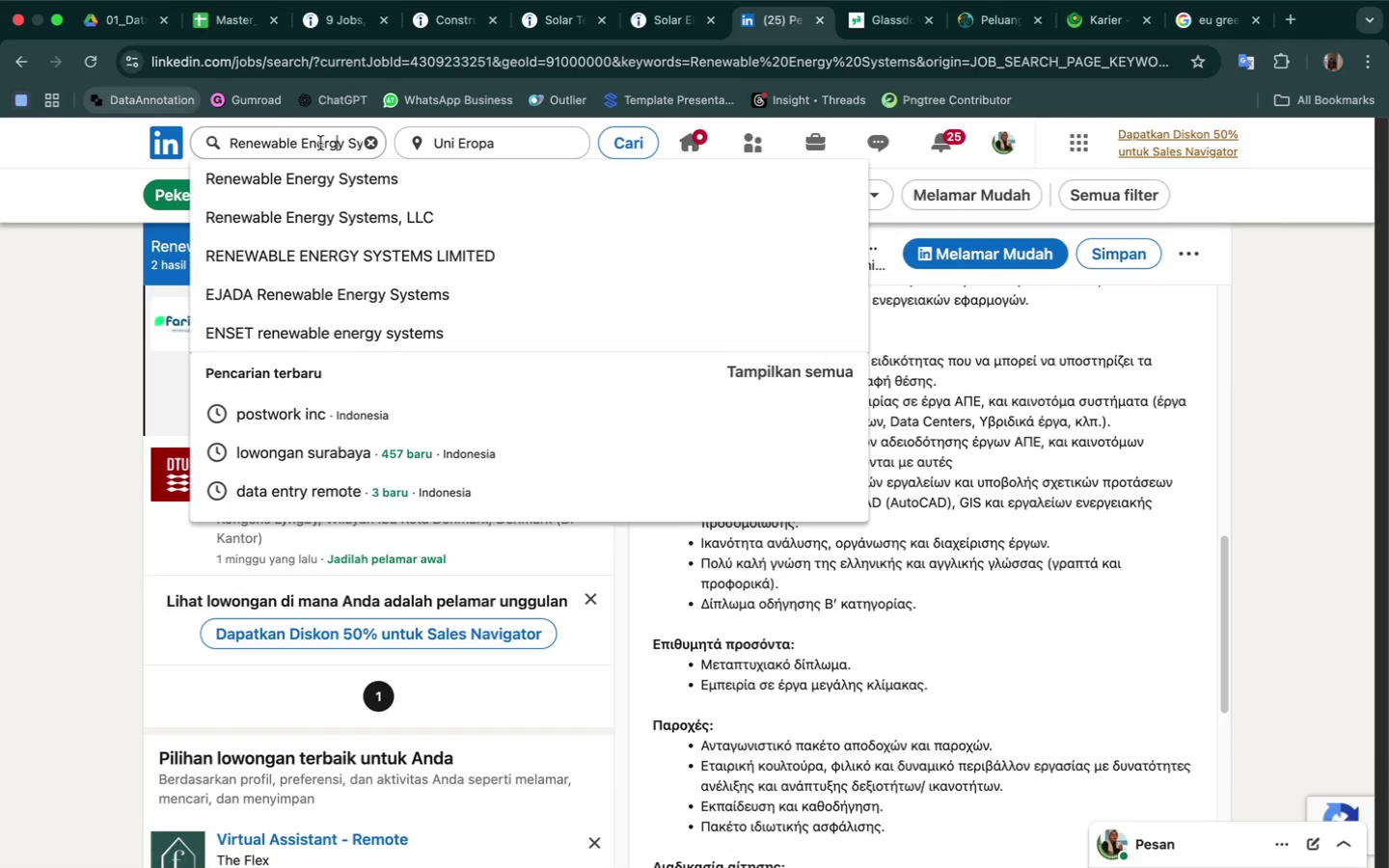 
hold_key(key=ArrowRight, duration=1.5)
 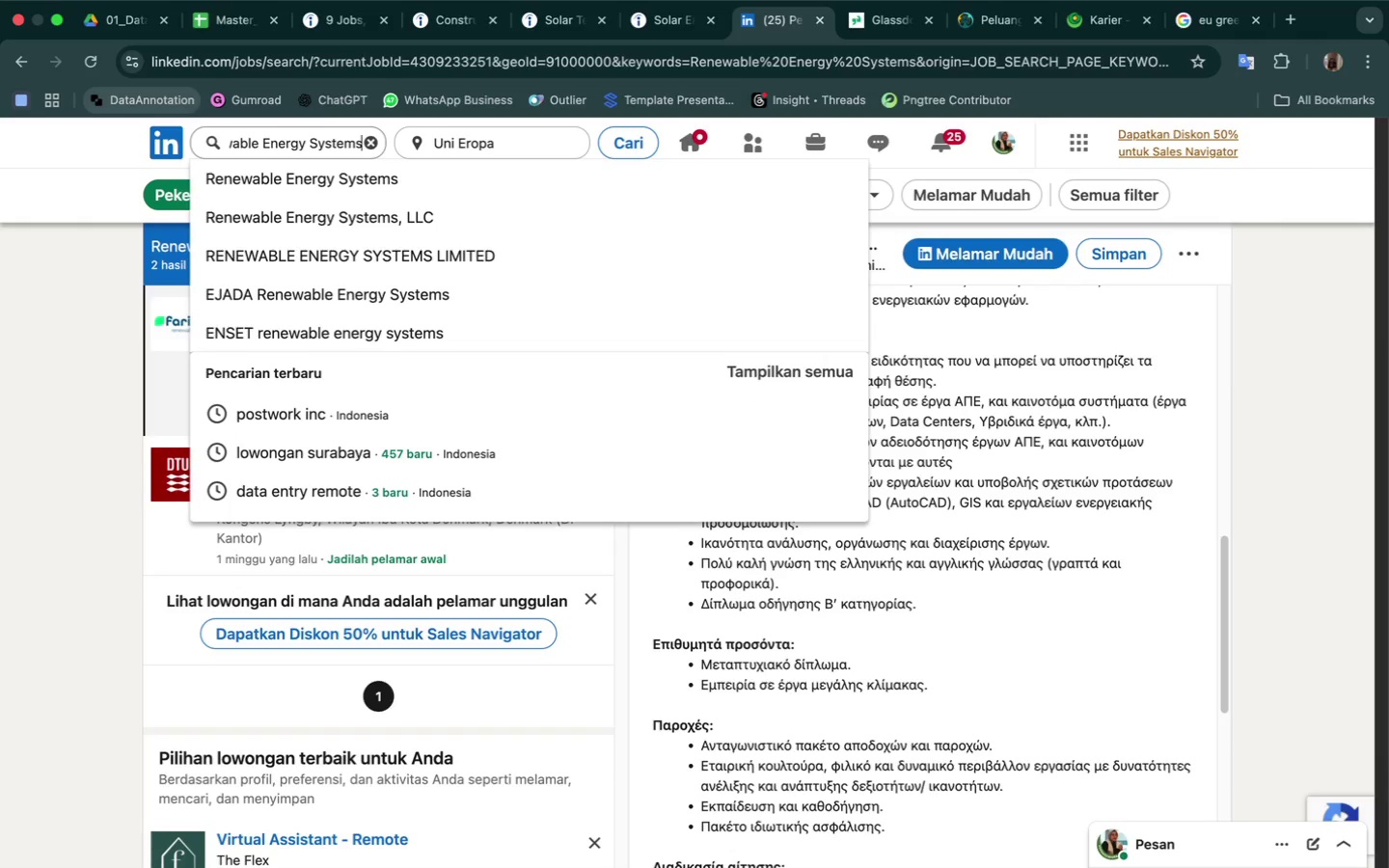 
hold_key(key=ArrowRight, duration=0.46)
 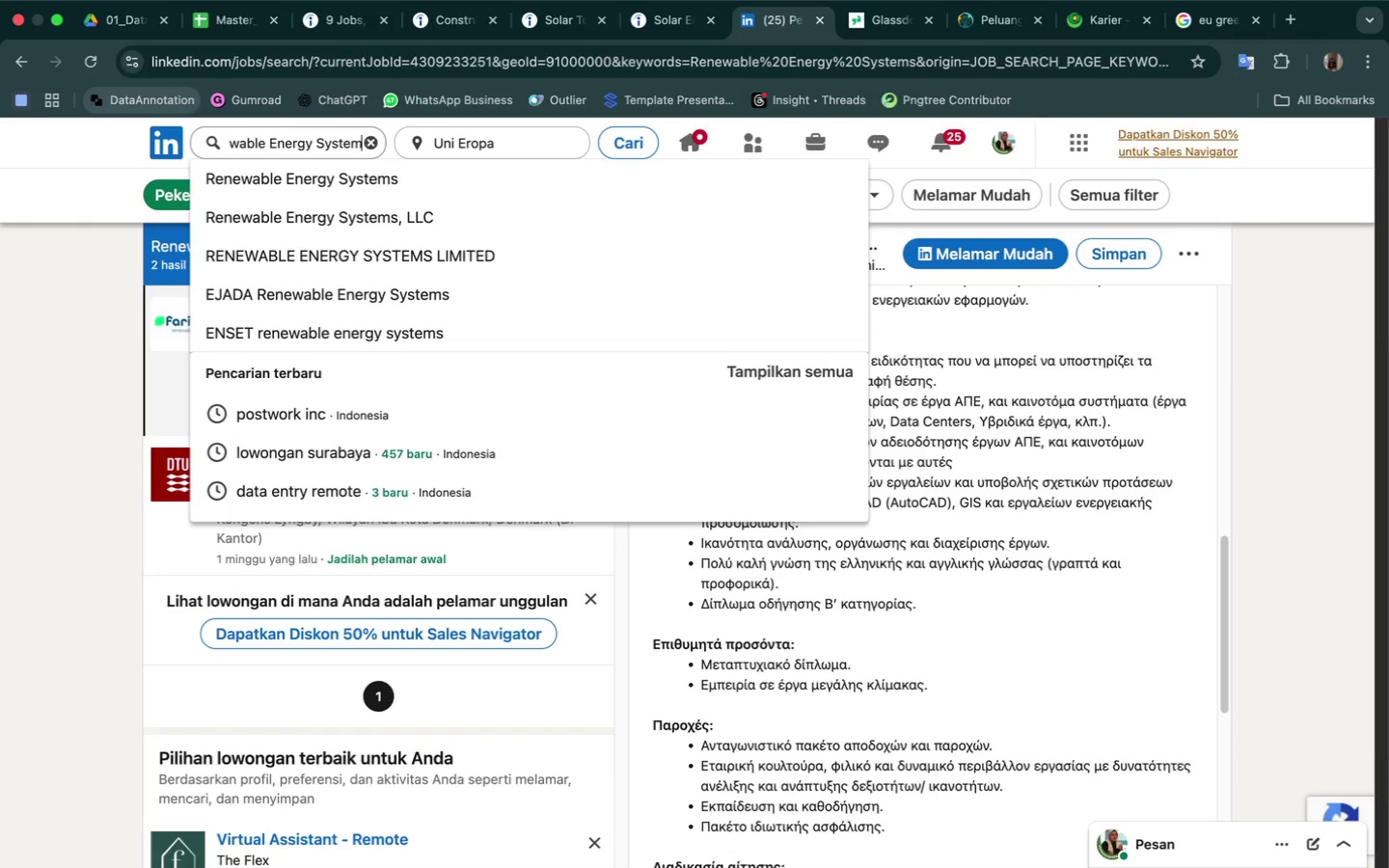 
hold_key(key=Backspace, duration=0.61)
 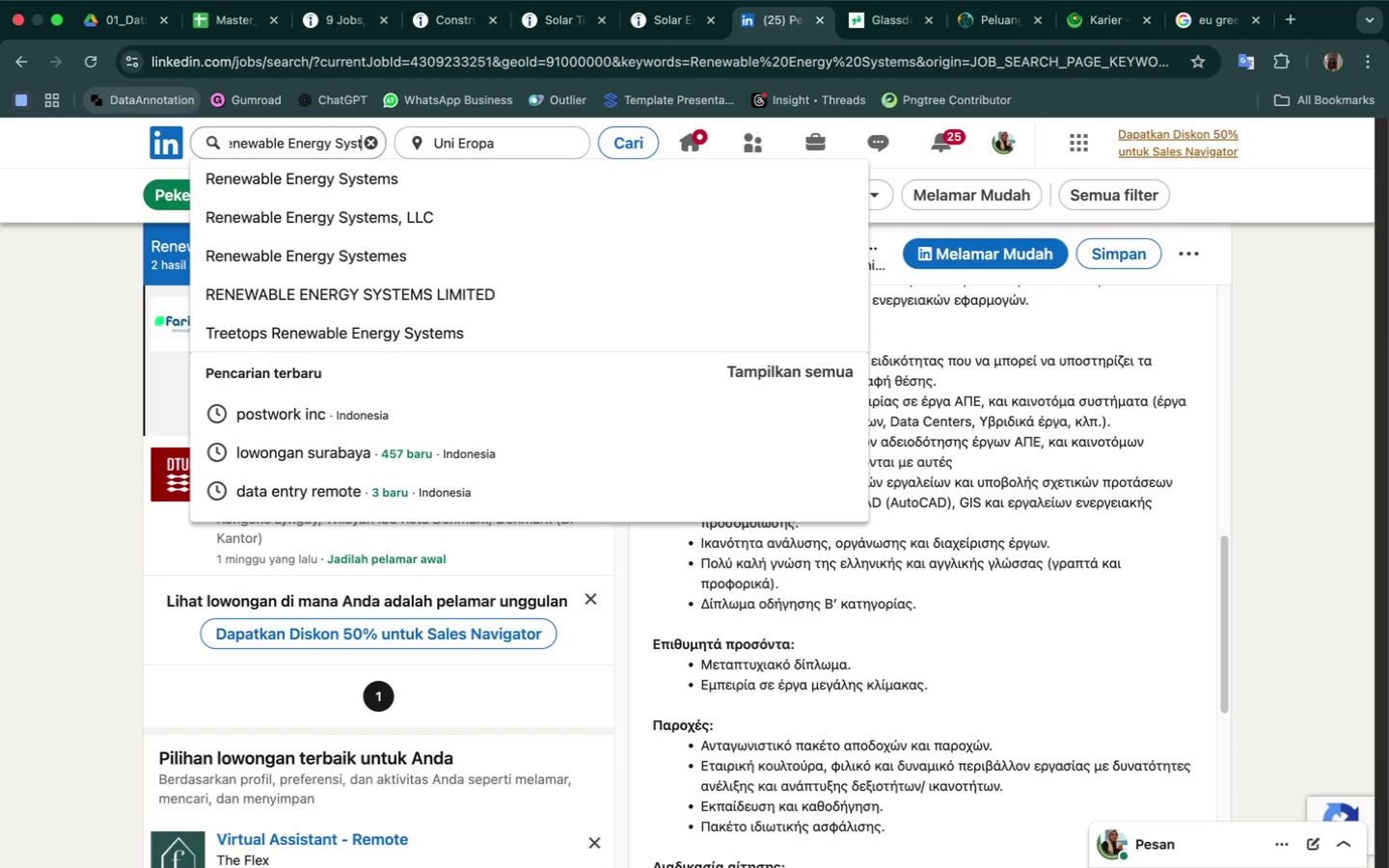 
key(Backspace)
 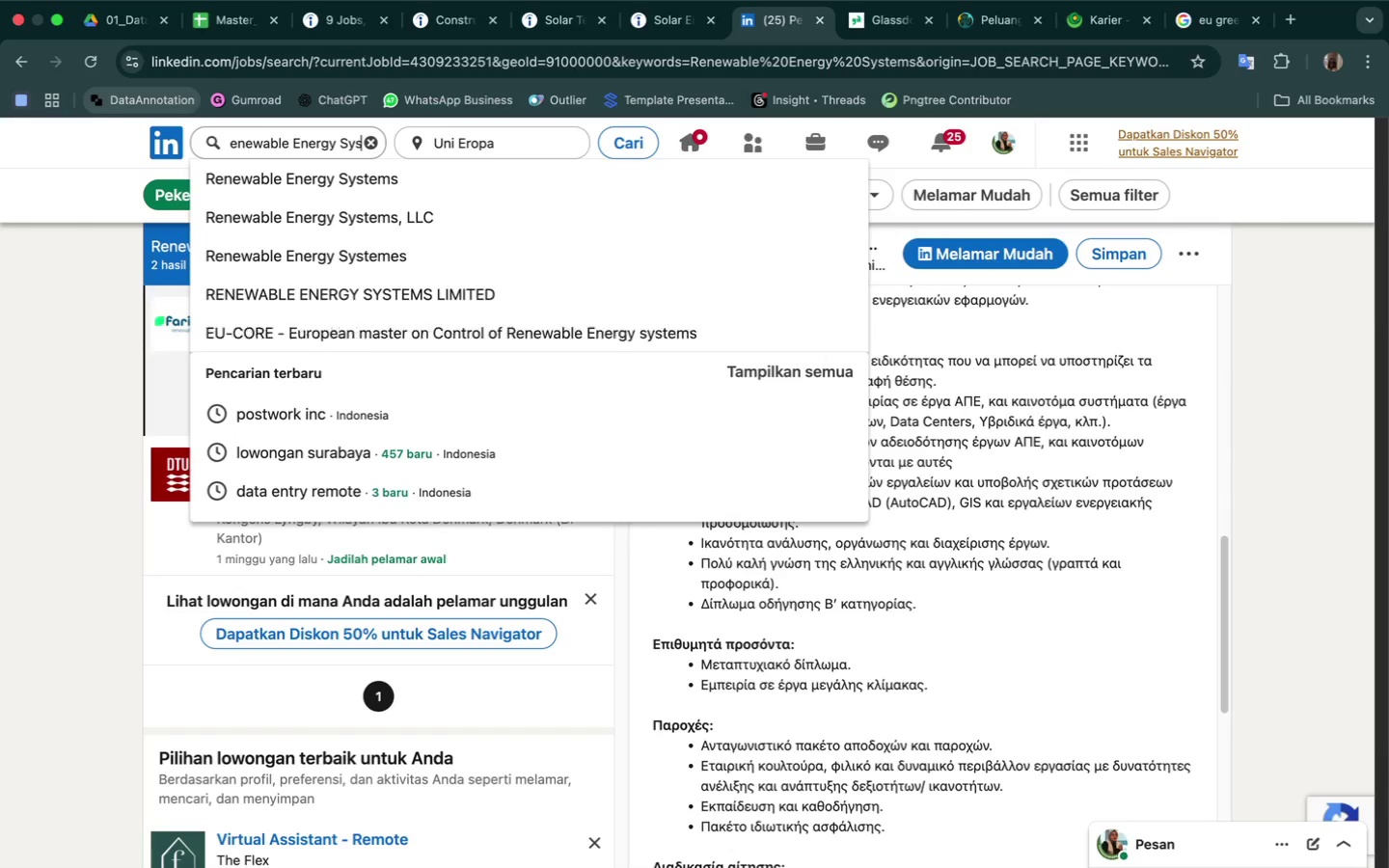 
key(Backspace)